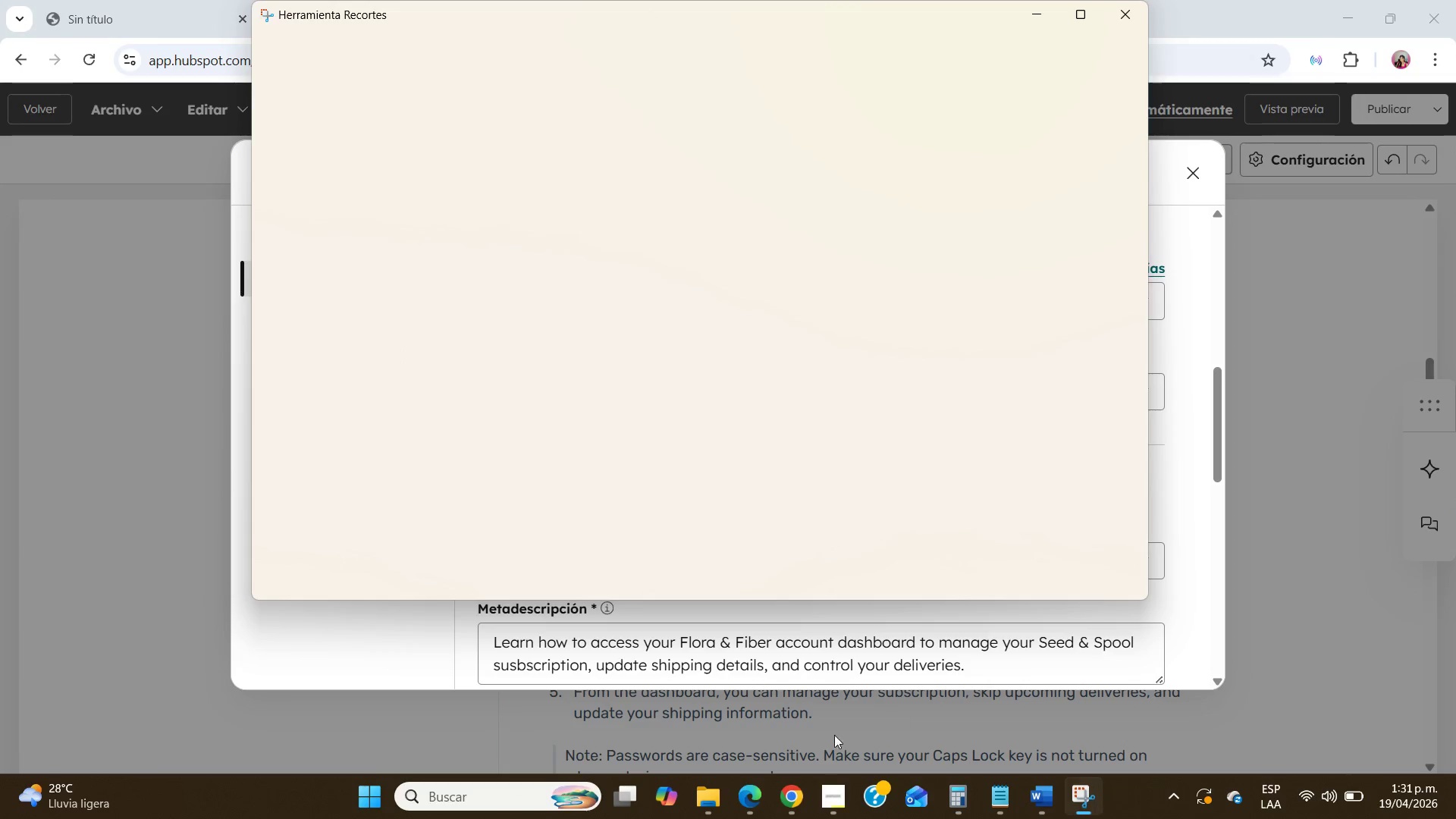 
left_click([688, 805])
 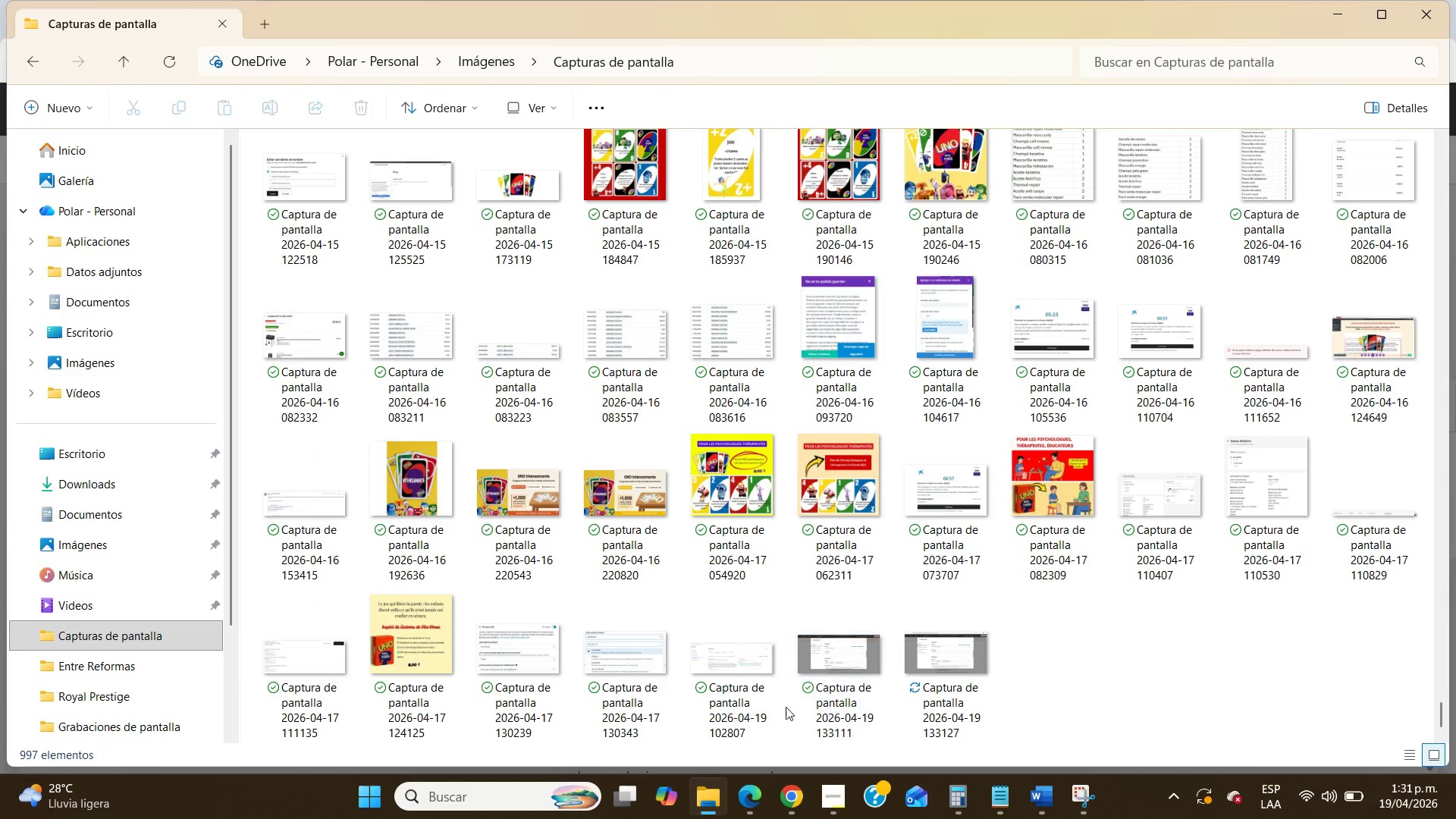 
left_click([850, 701])
 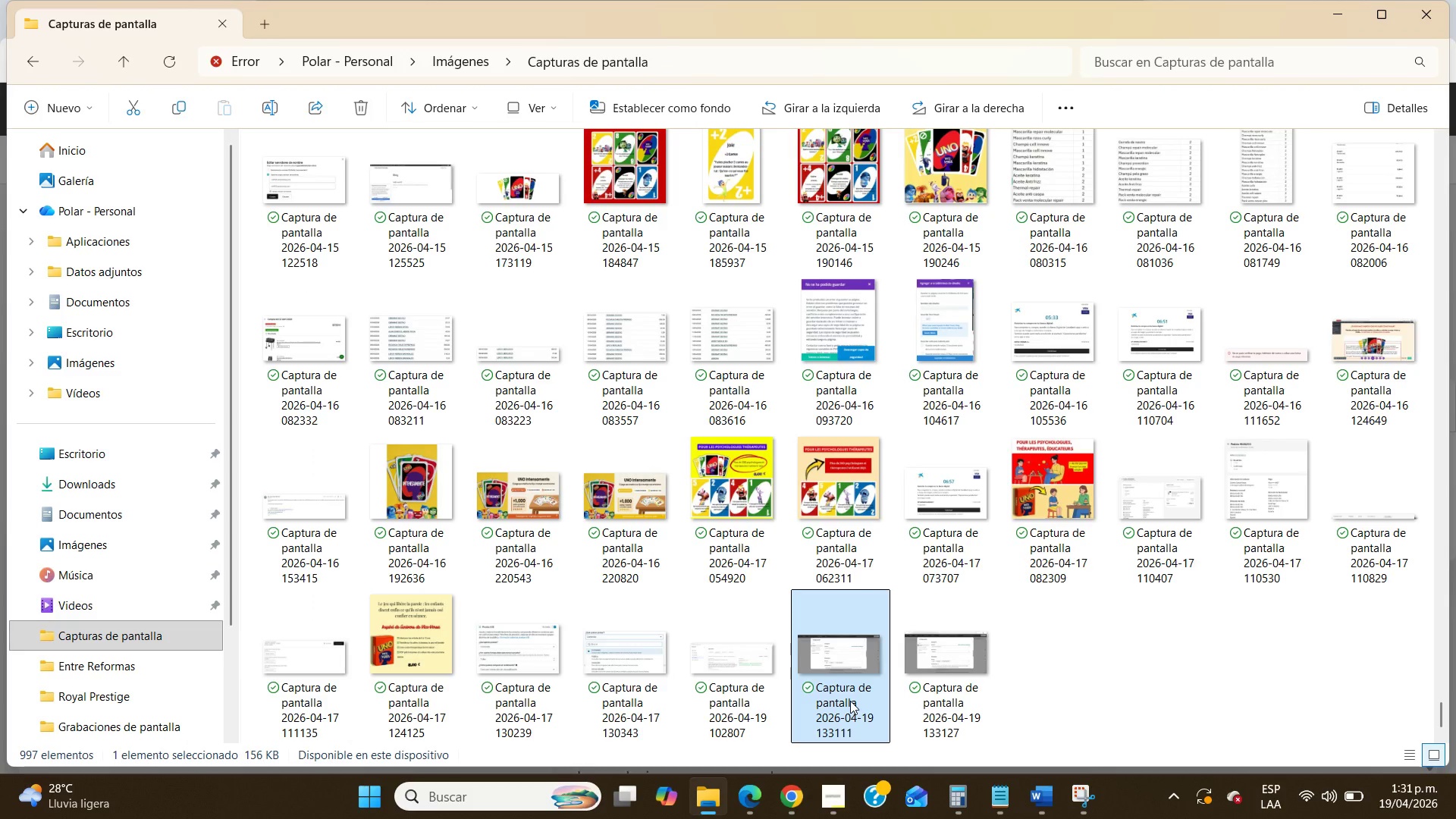 
key(Delete)
 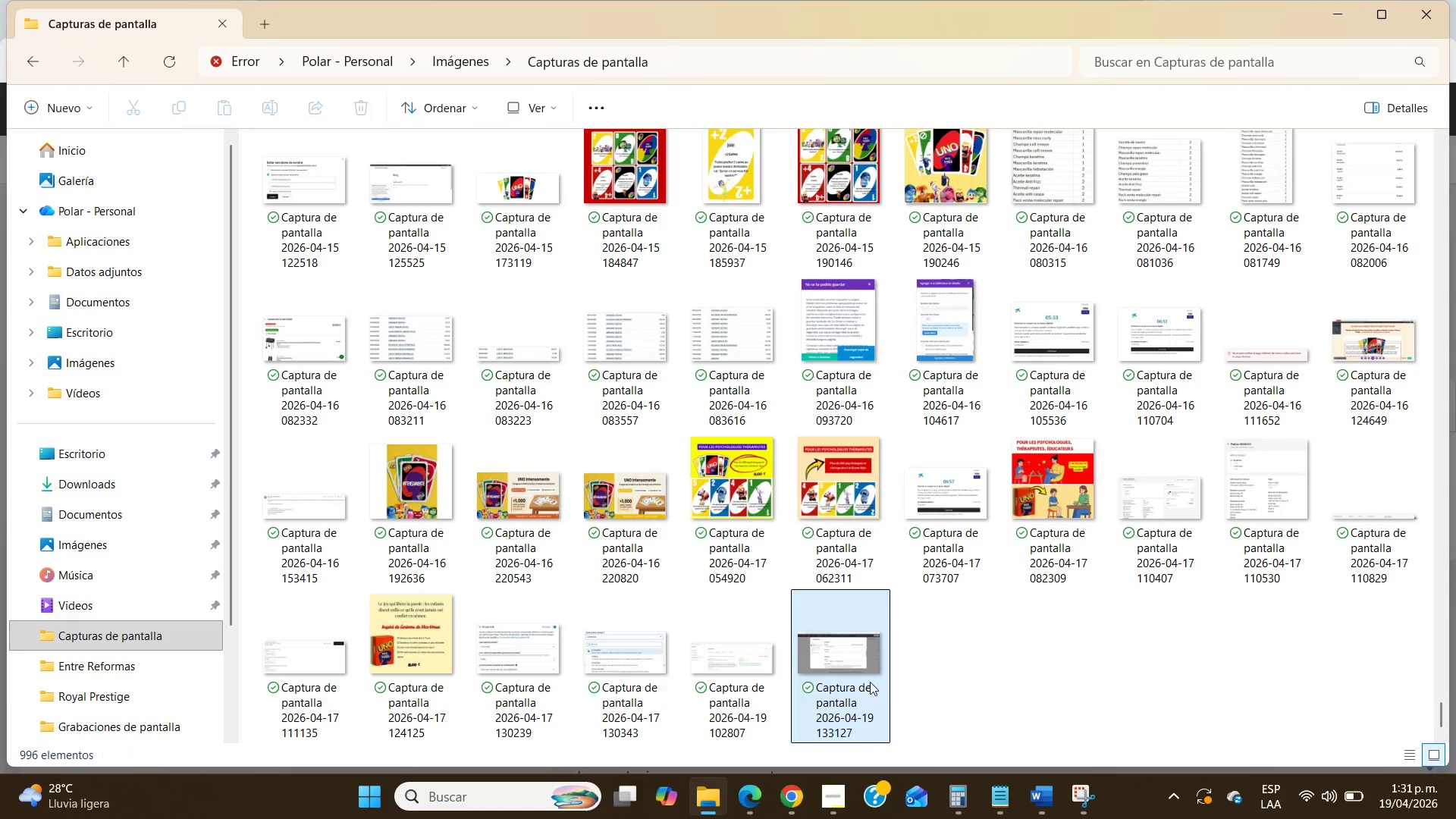 
left_click([870, 681])
 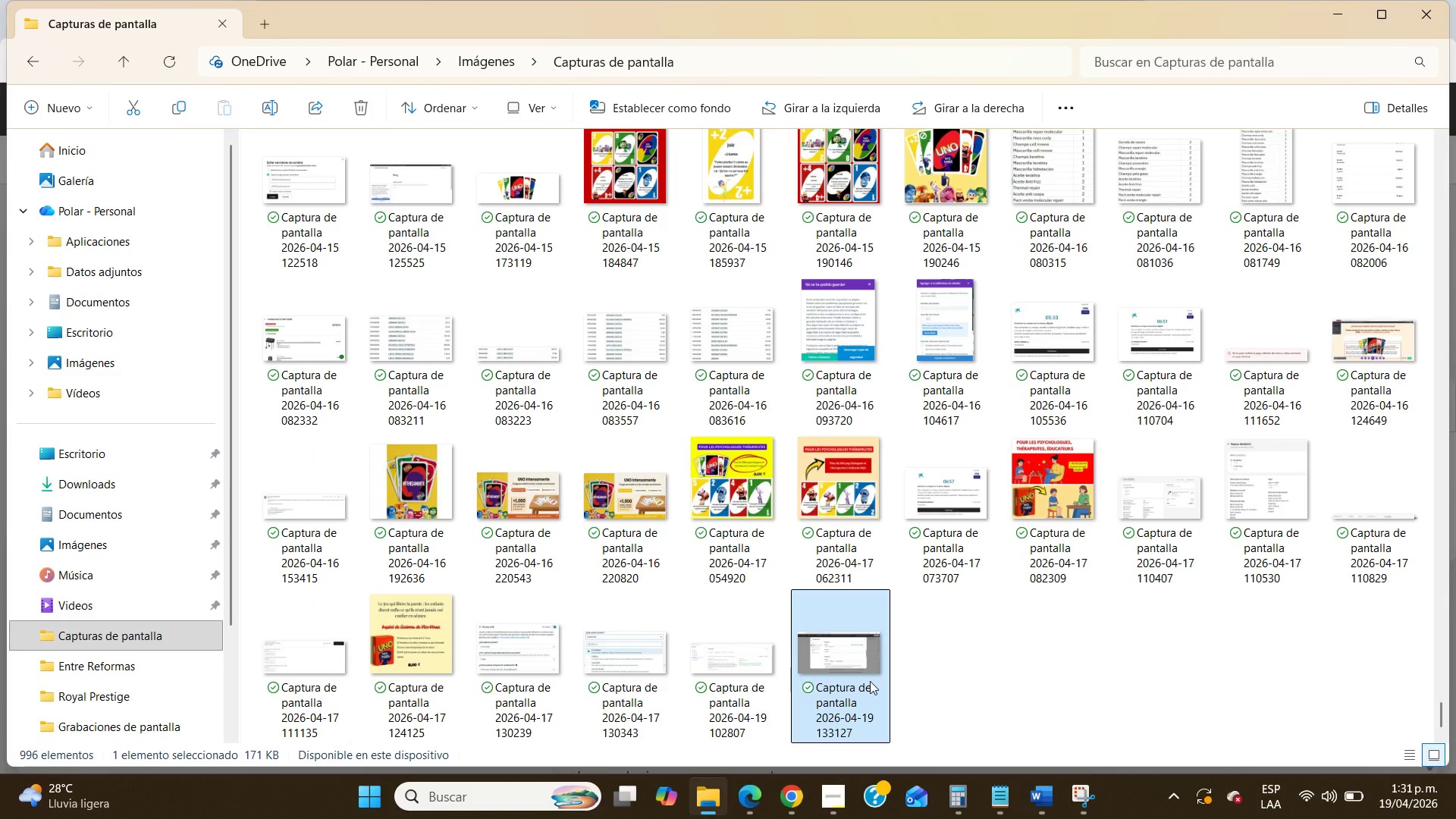 
key(Control+X)
 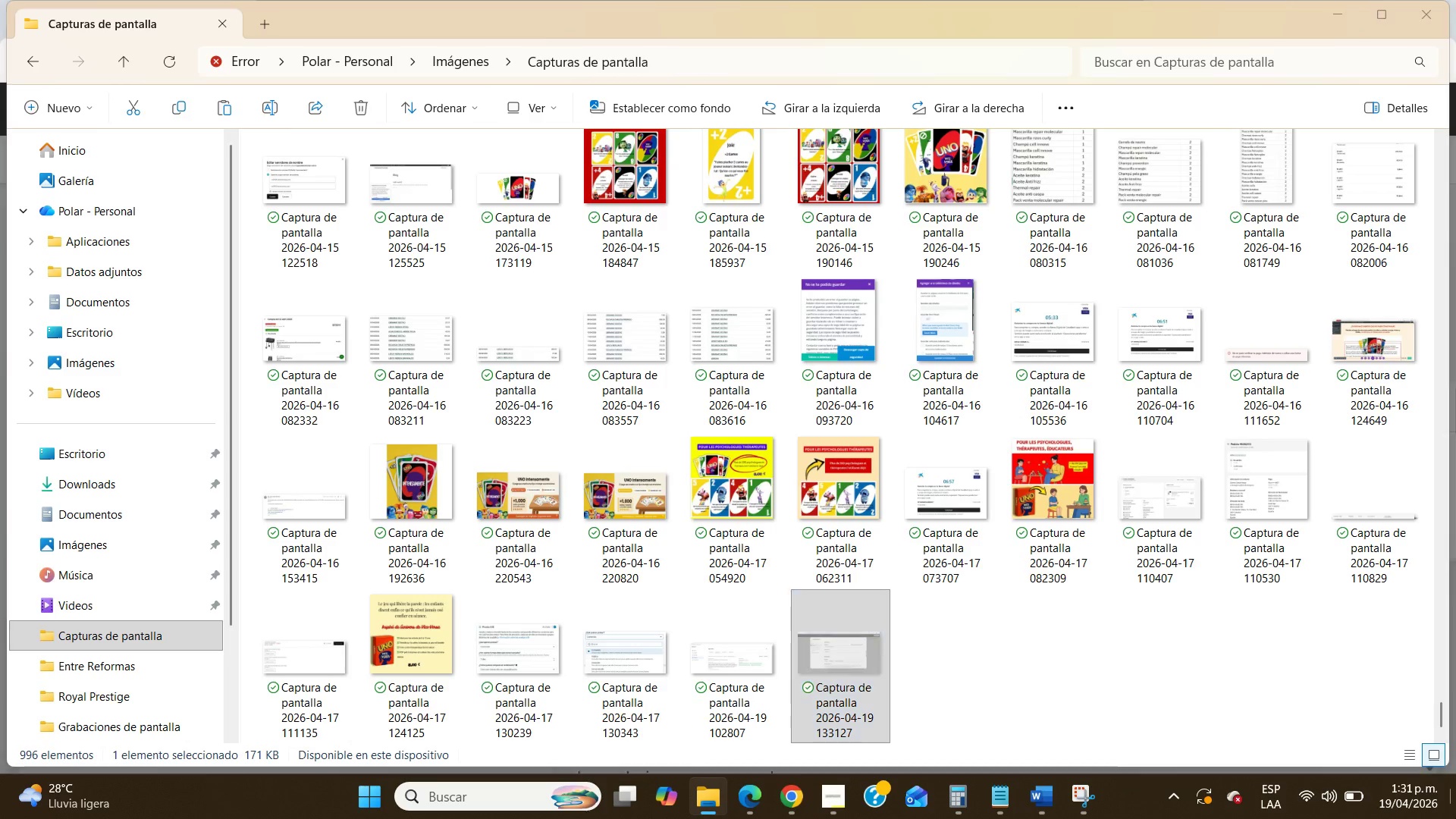 
left_click([1455, 818])
 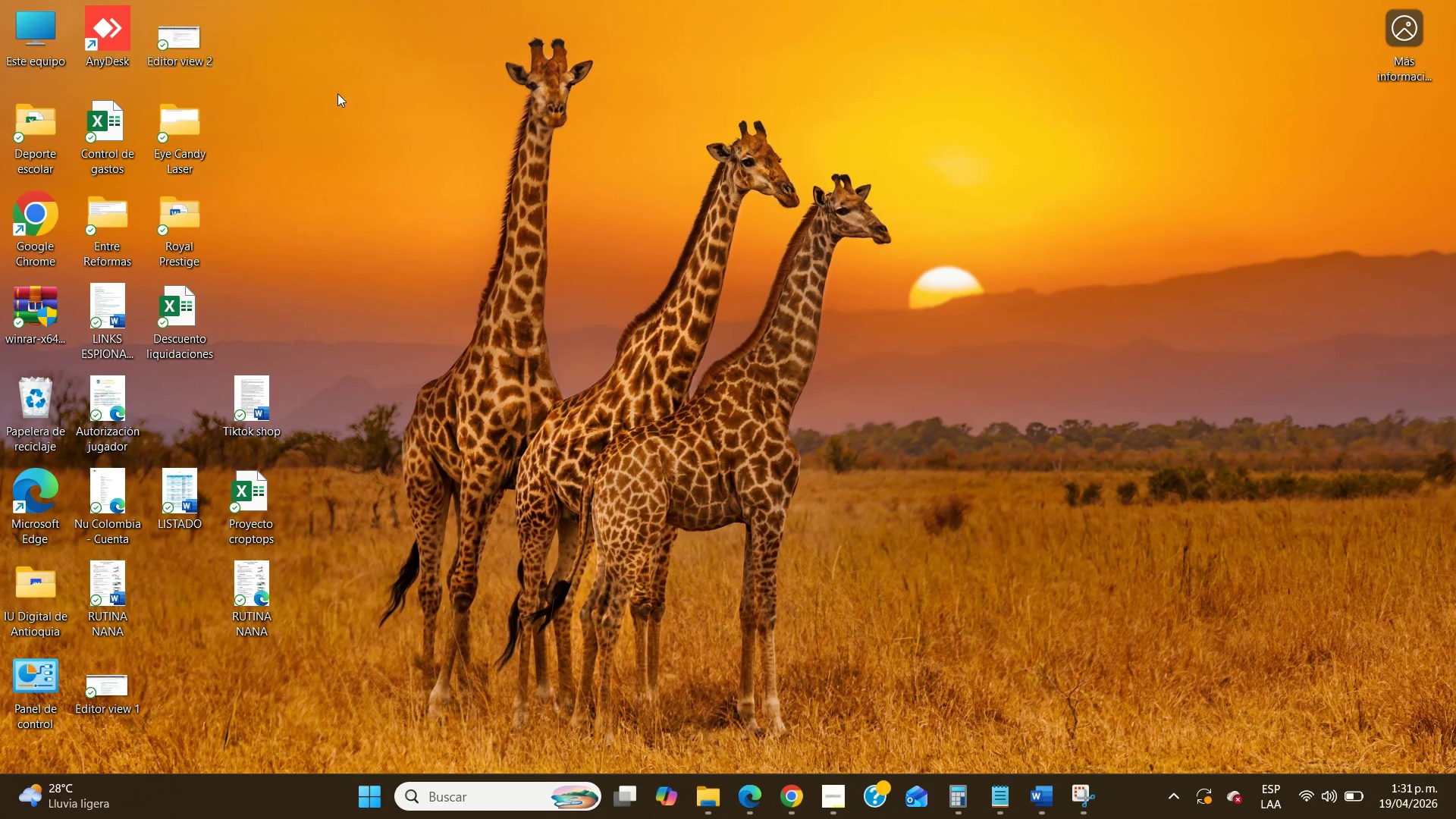 
left_click([366, 111])
 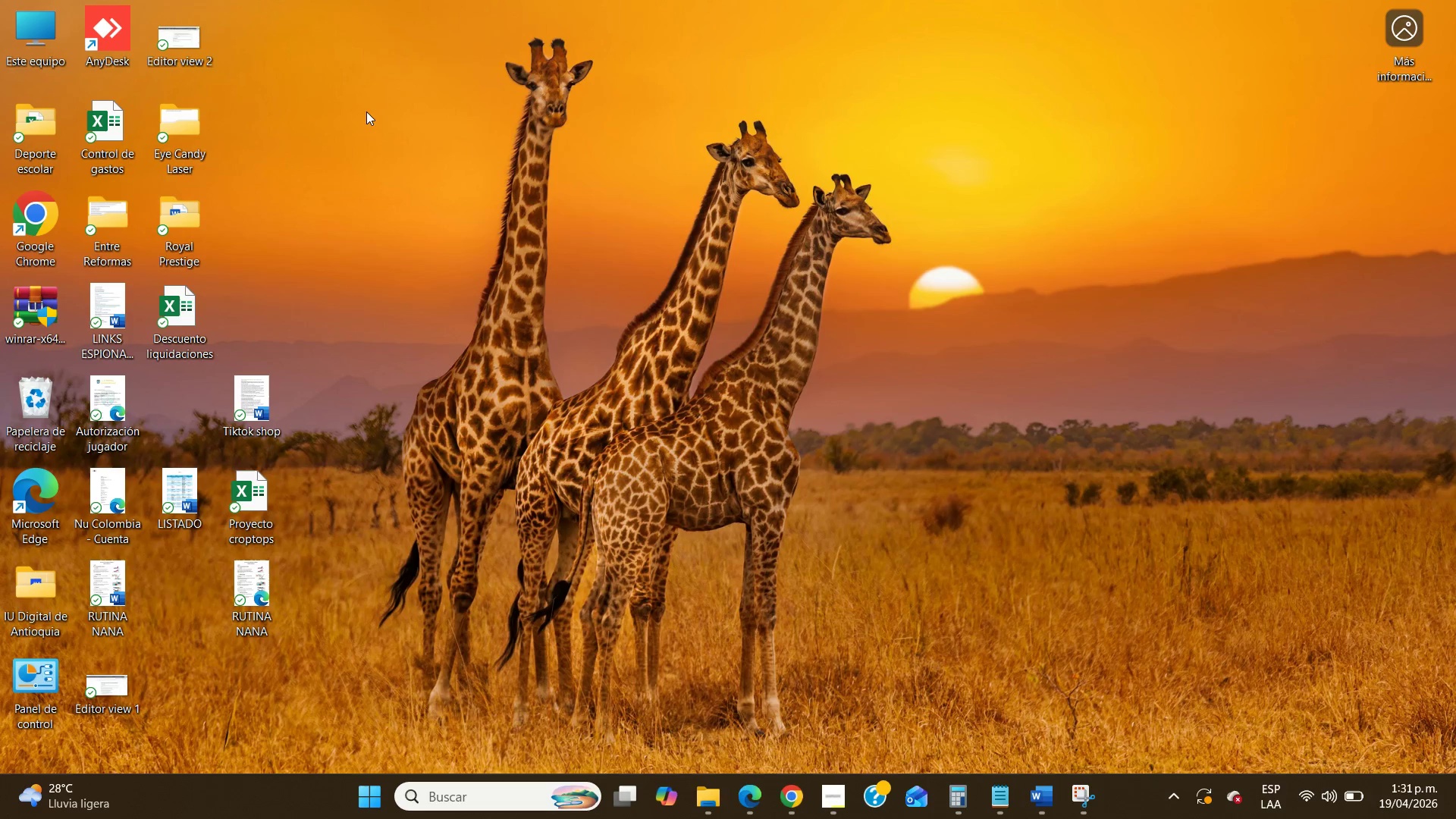 
key(Control+V)
 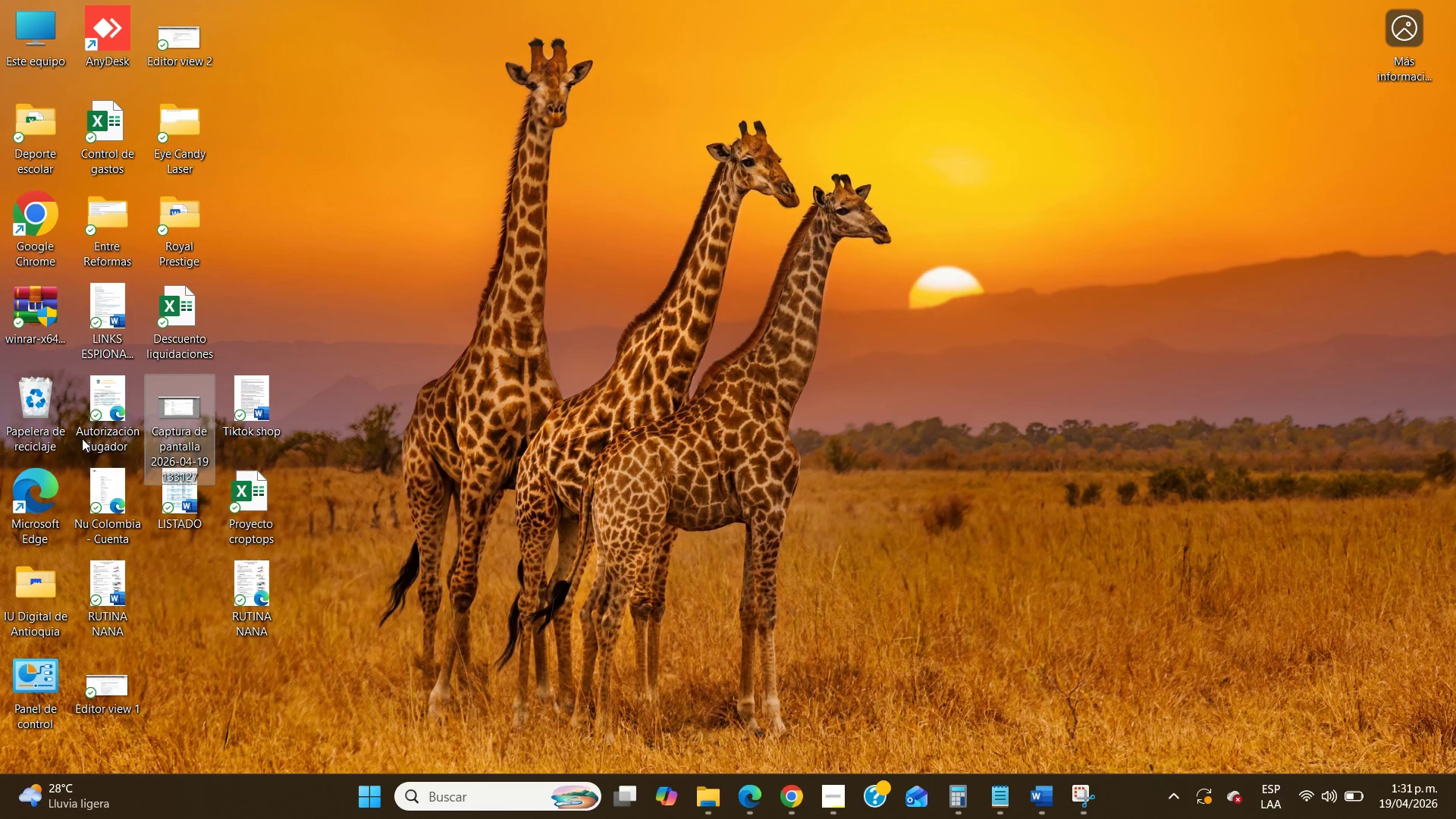 
right_click([162, 422])
 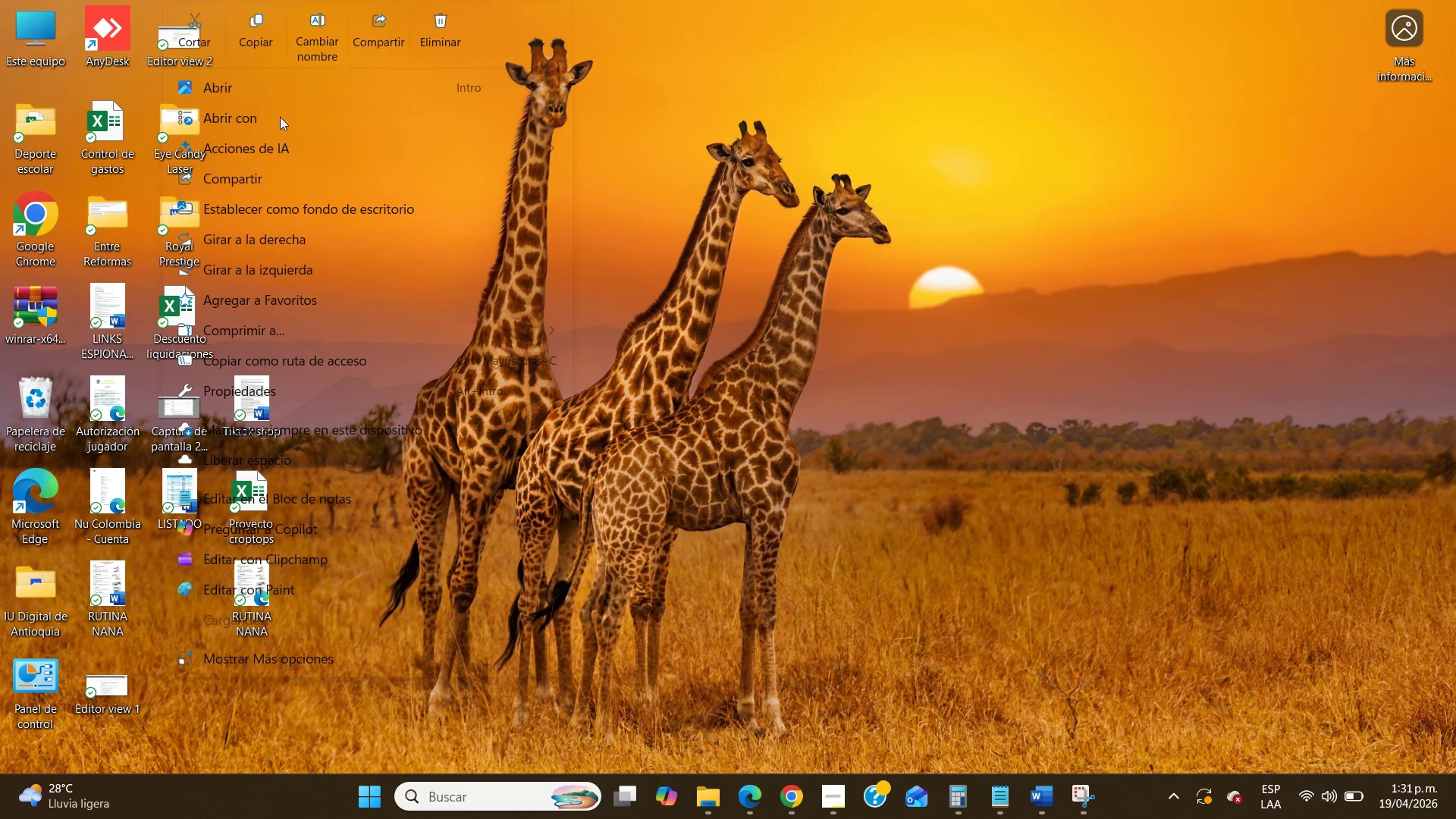 
left_click([306, 33])
 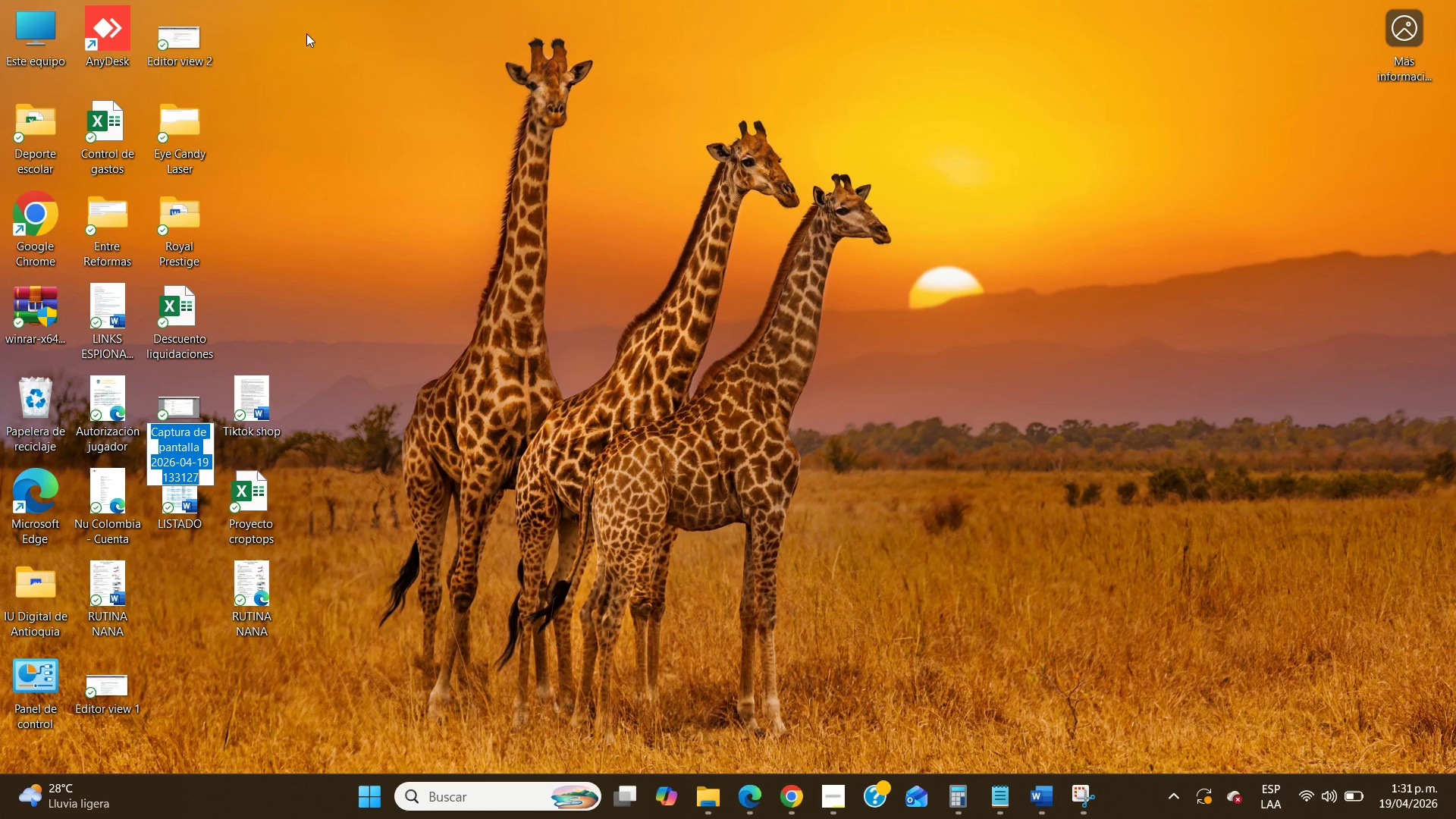 
type(Settings configuration)
 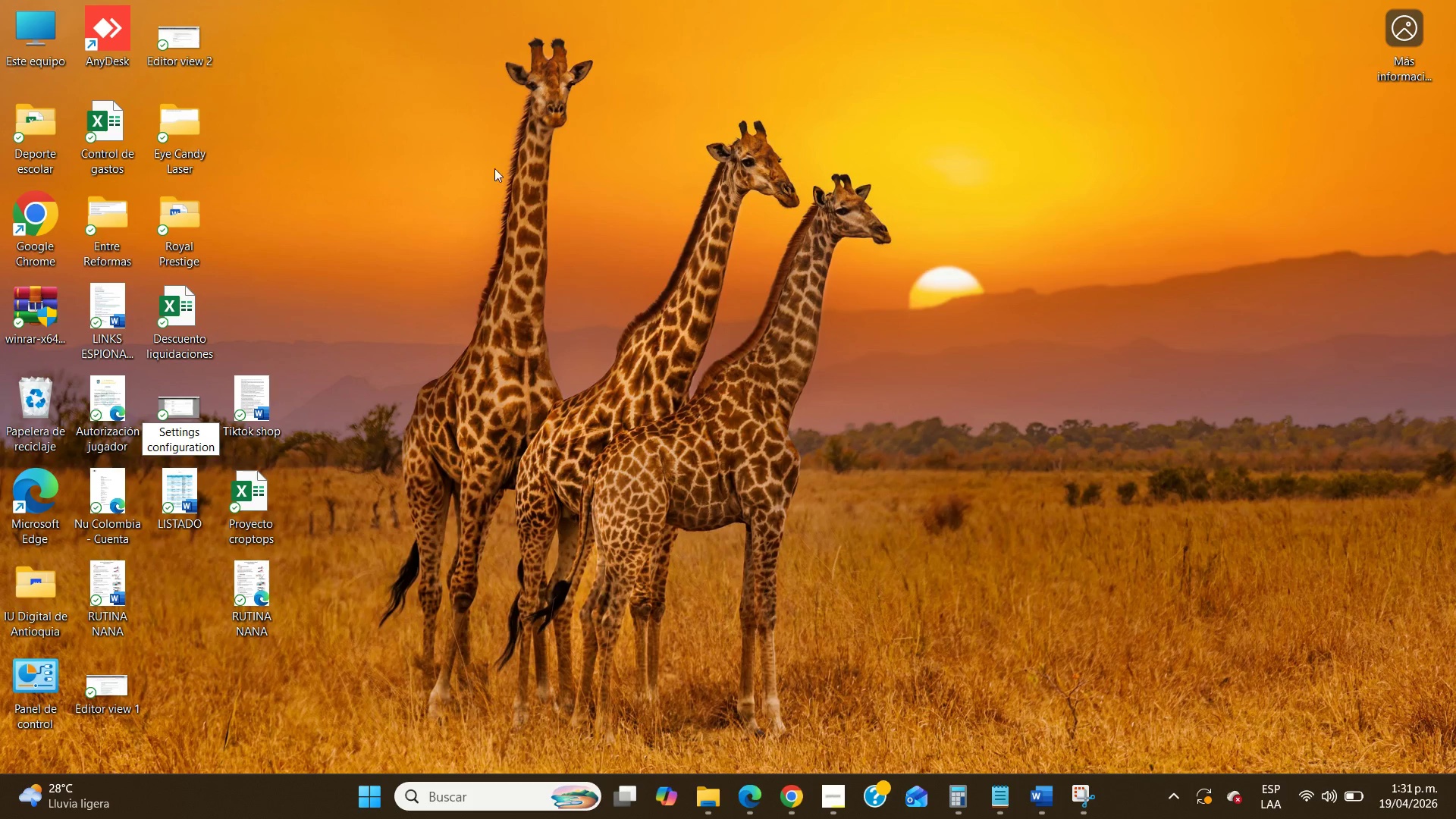 
left_click([717, 303])
 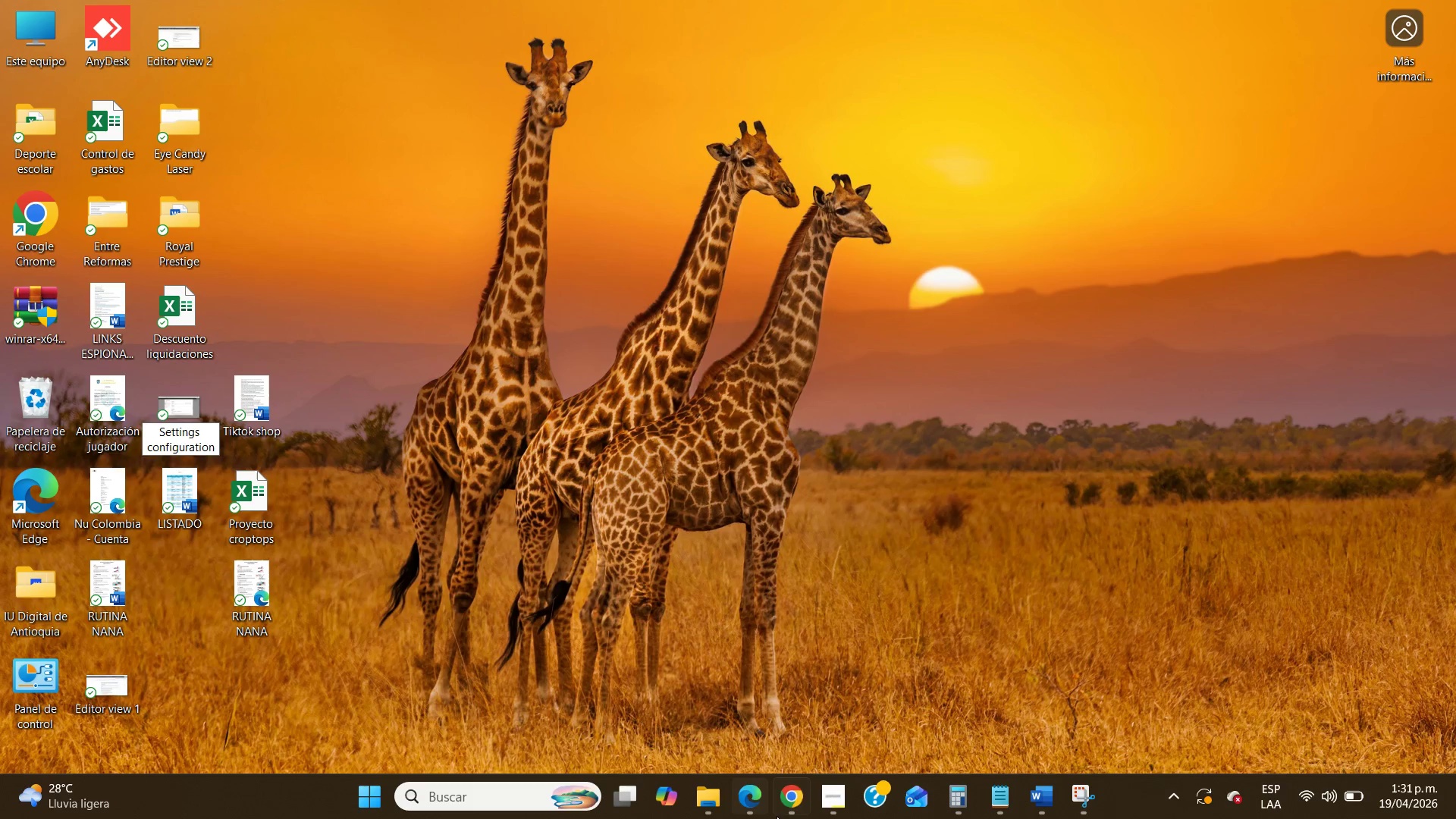 
left_click([779, 813])
 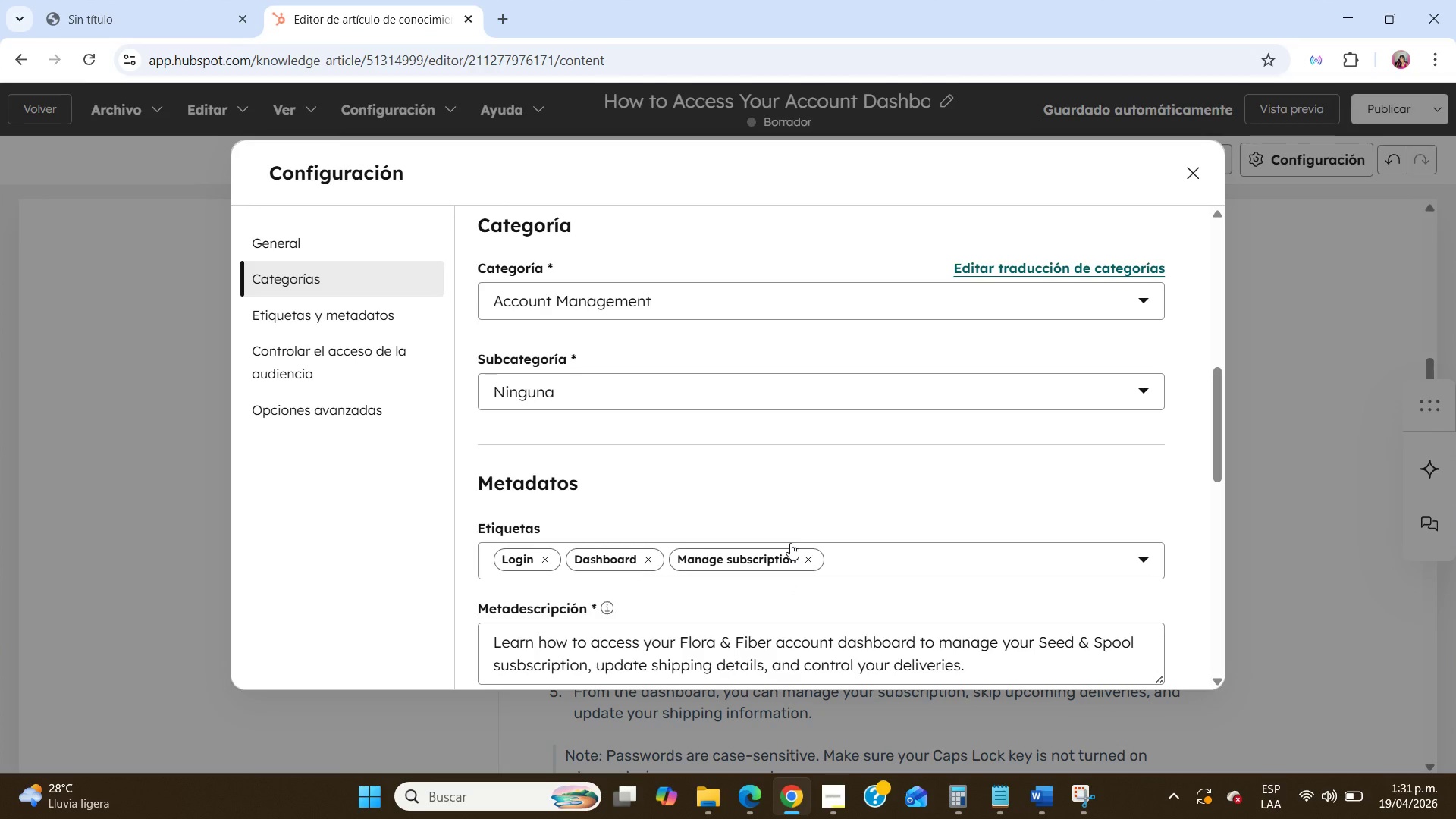 
wait(8.69)
 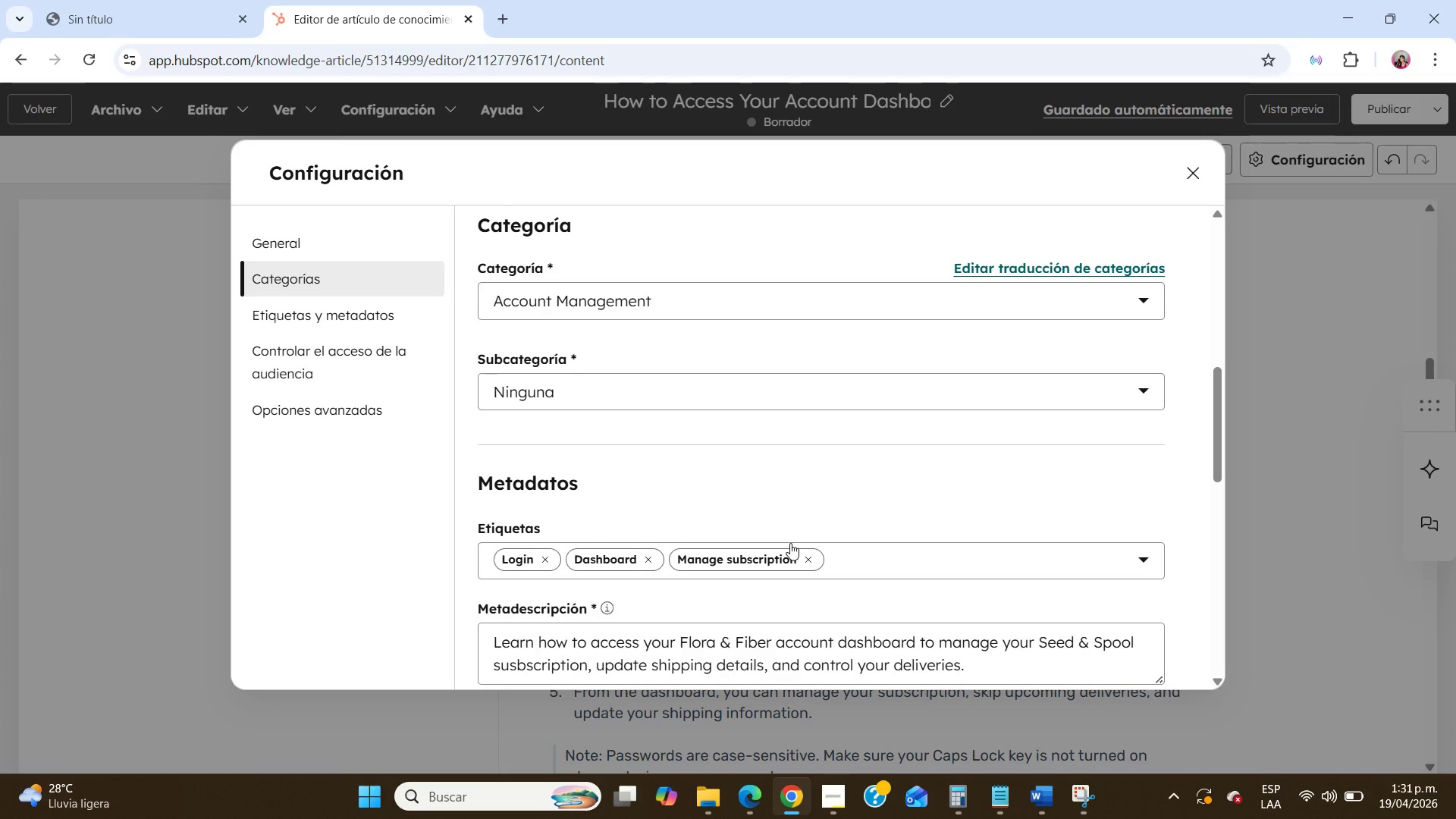 
left_click([1198, 162])
 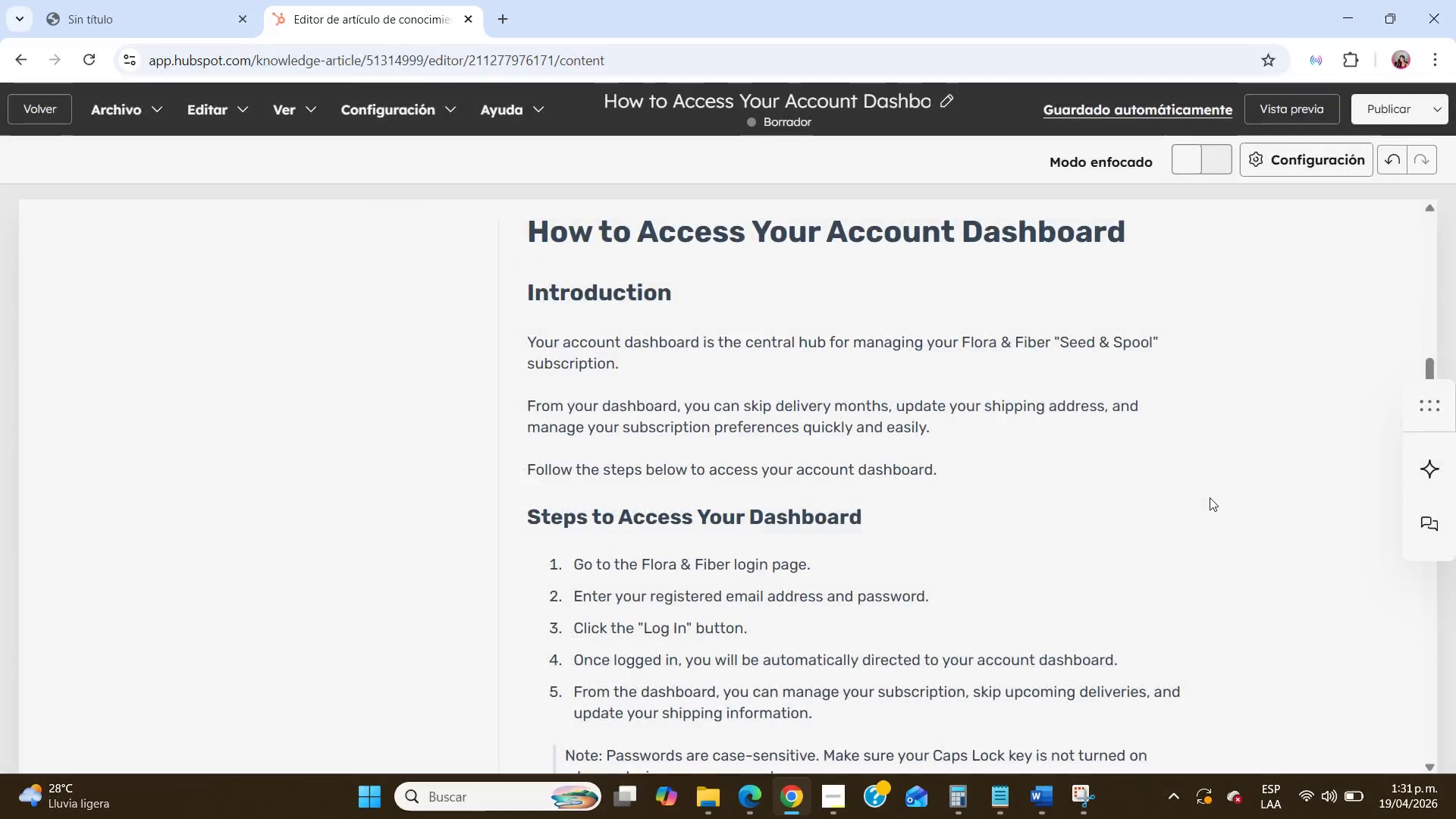 
scroll: coordinate [1199, 539], scroll_direction: down, amount: 11.0
 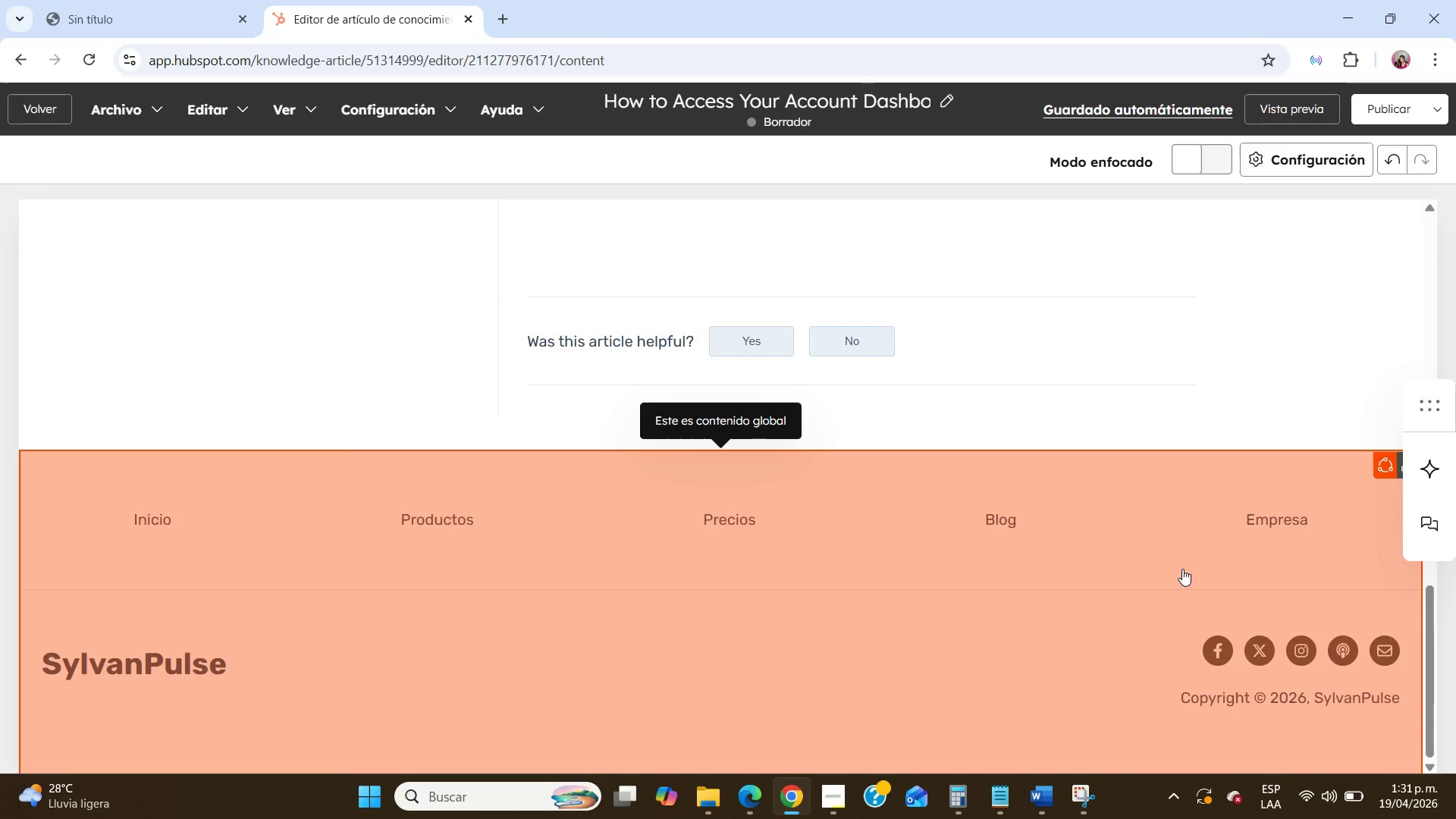 
scroll: coordinate [1182, 569], scroll_direction: up, amount: 16.0
 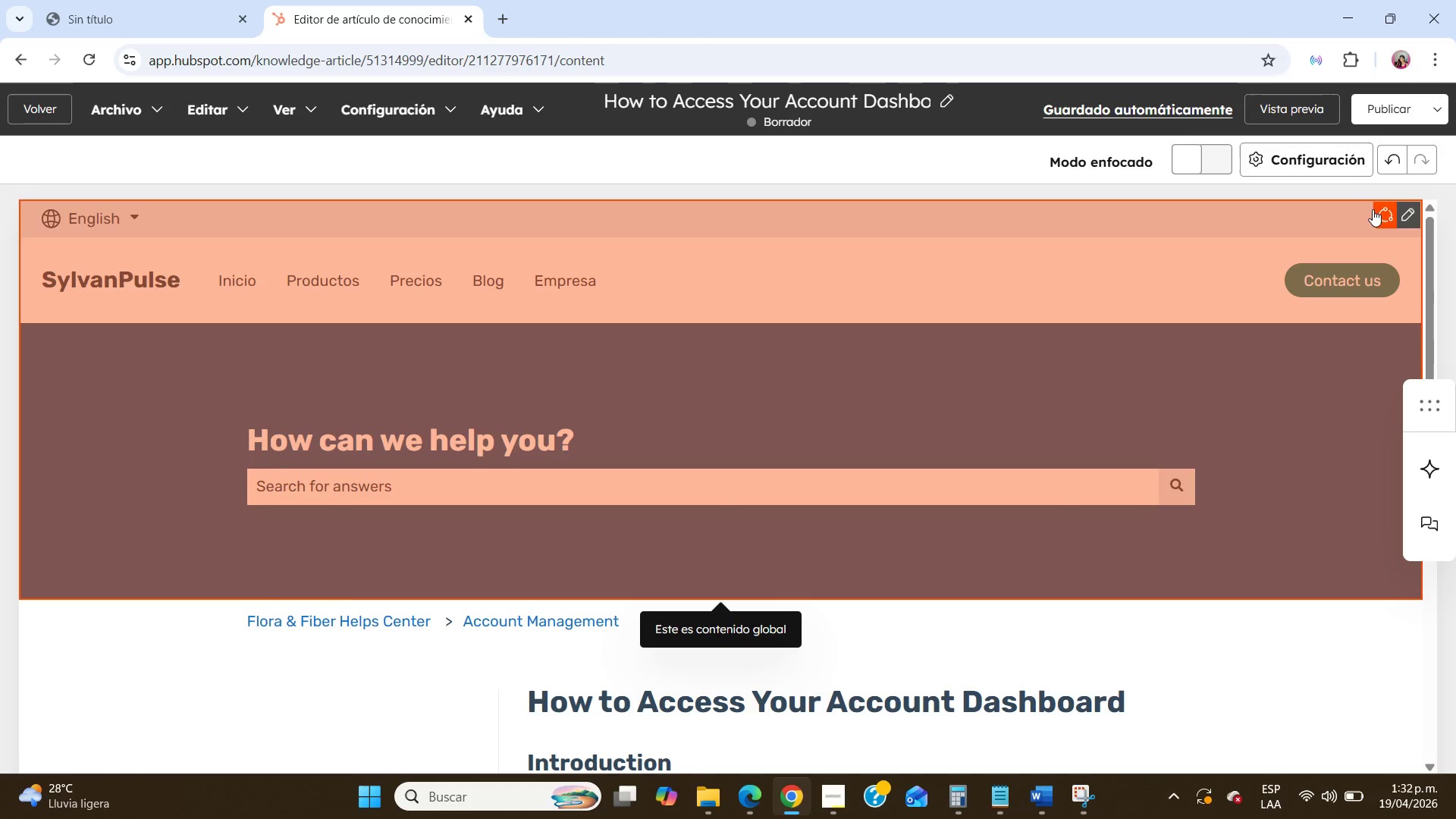 
left_click([1401, 215])
 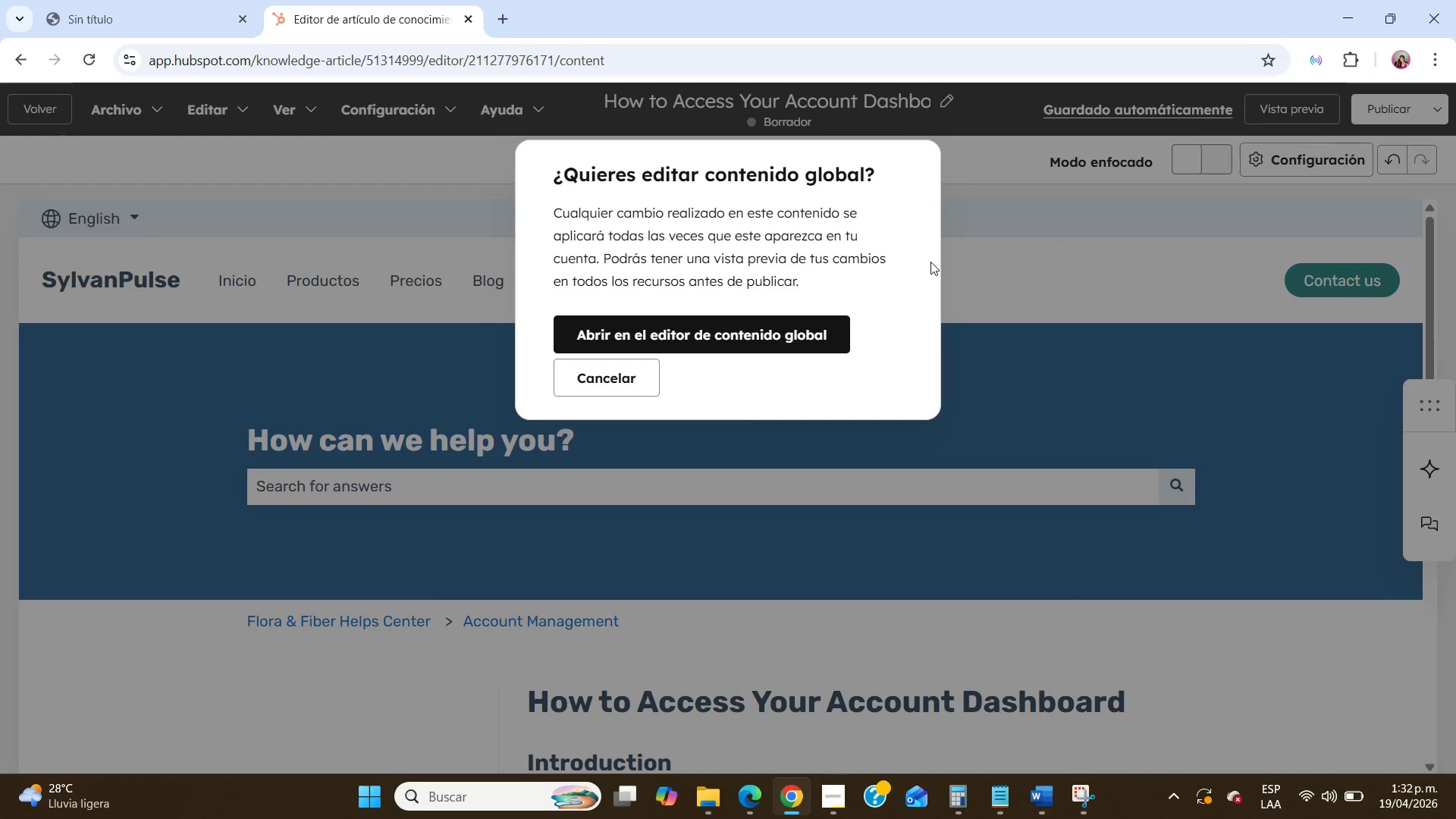 
wait(57.95)
 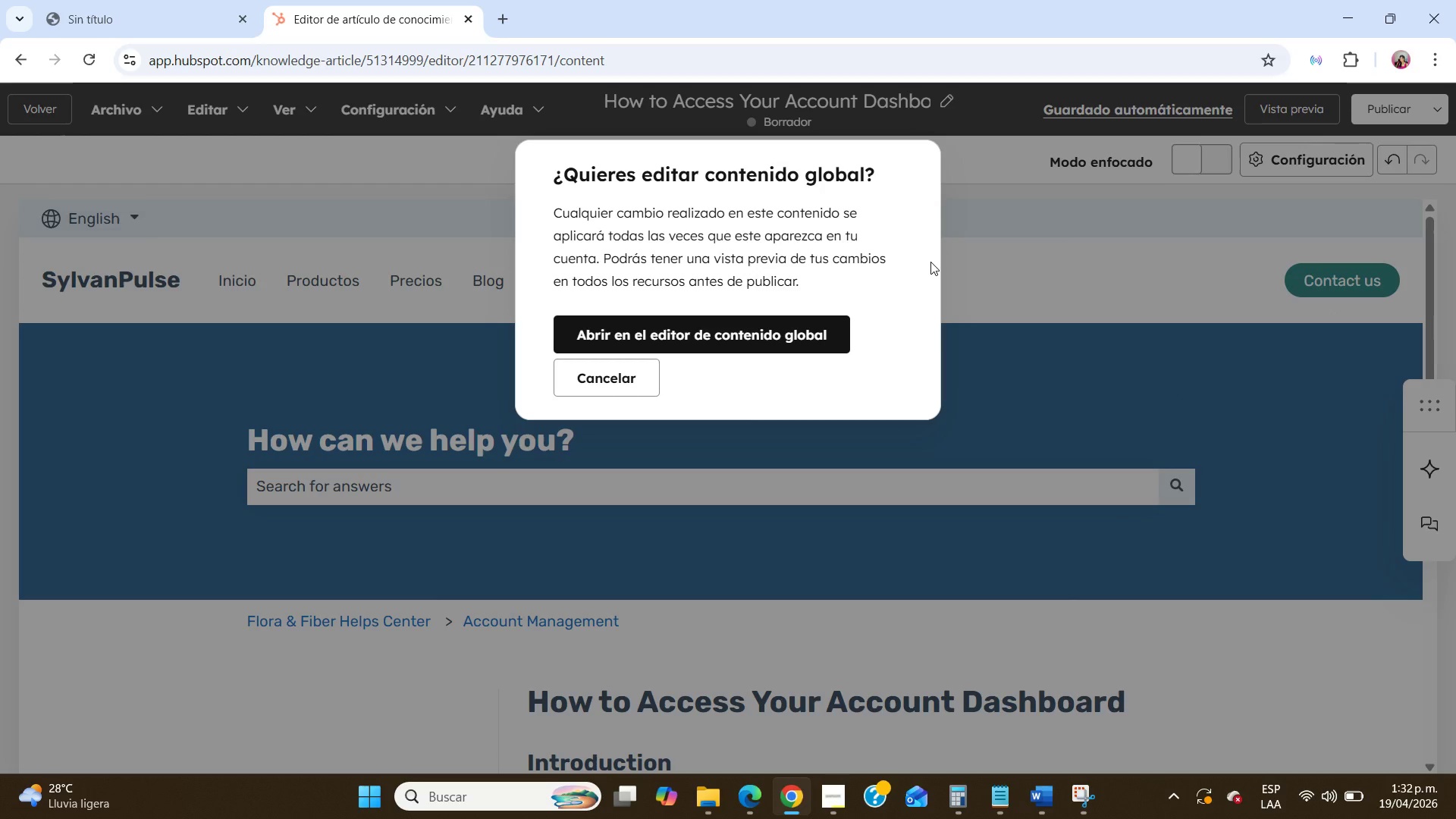 
left_click([821, 325])
 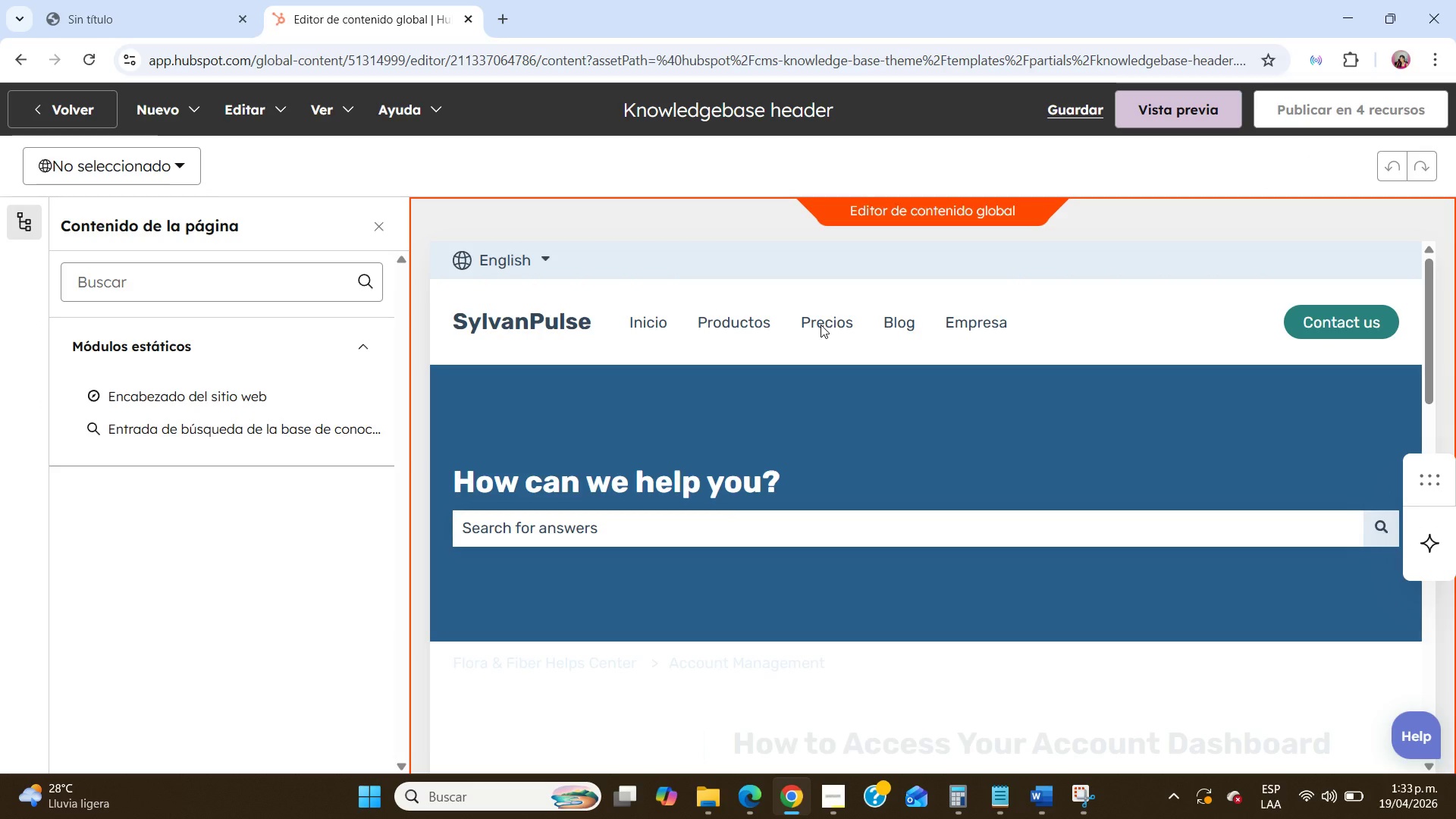 
wait(19.08)
 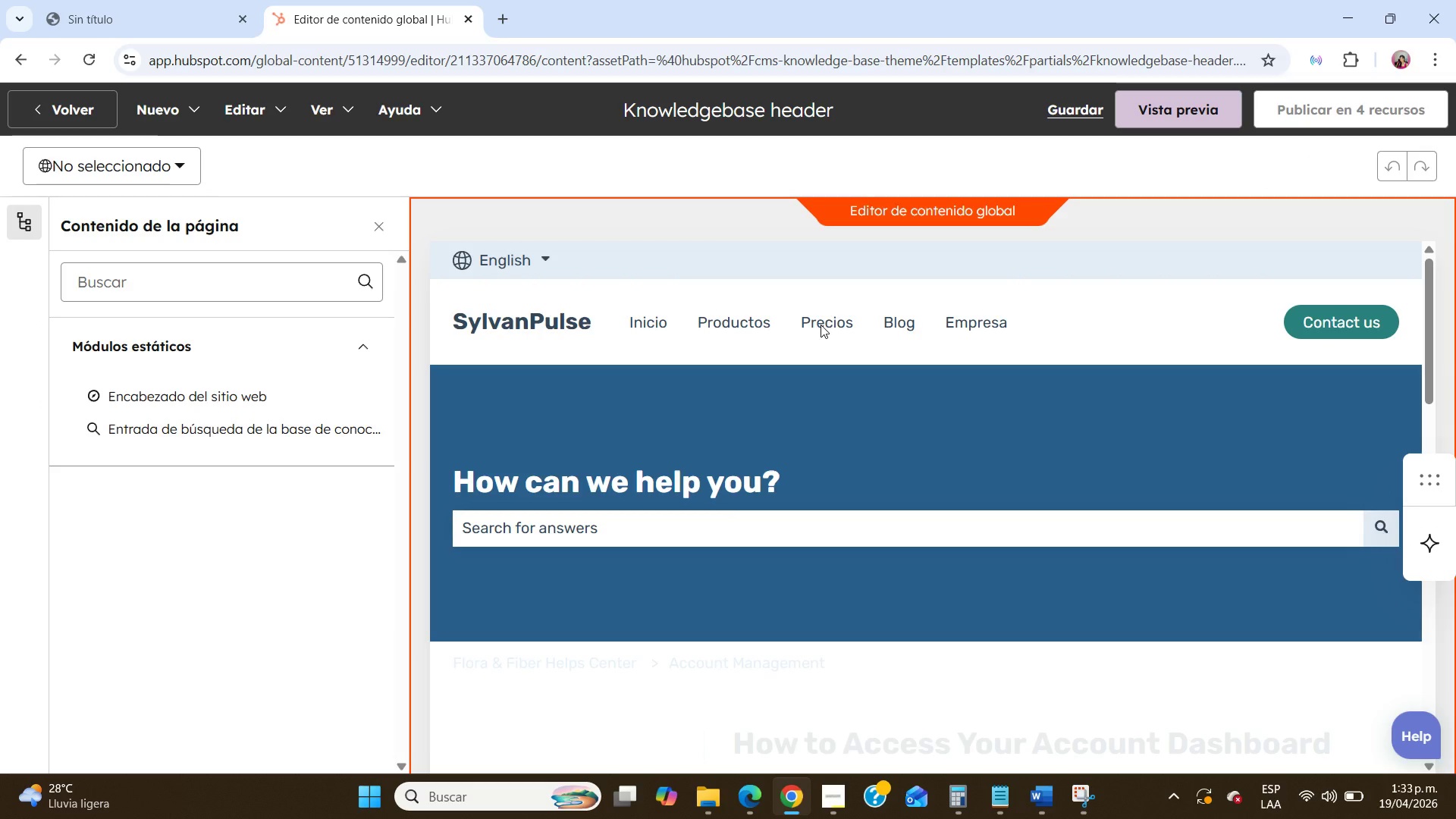 
left_click([235, 391])
 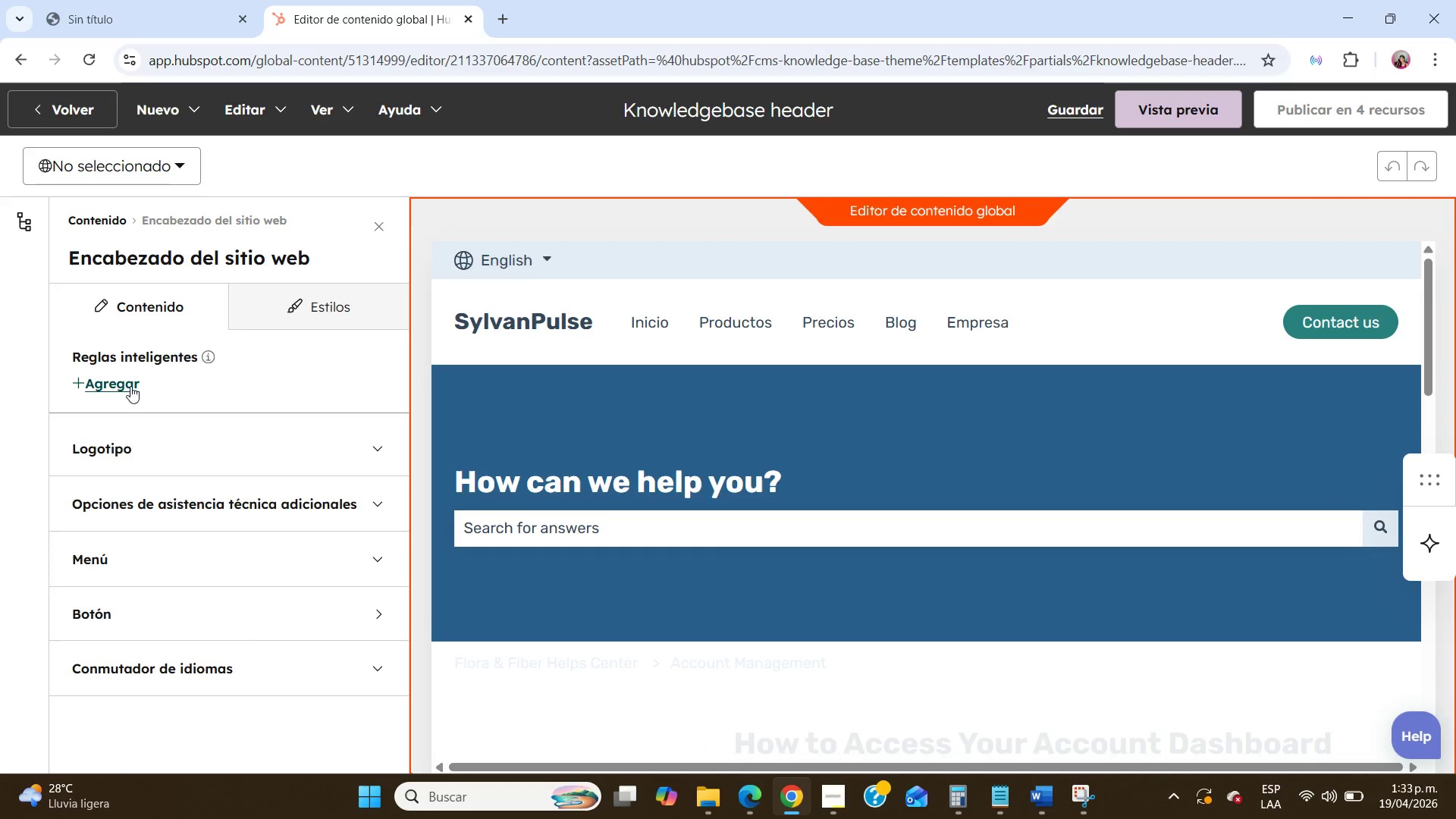 
left_click([180, 457])
 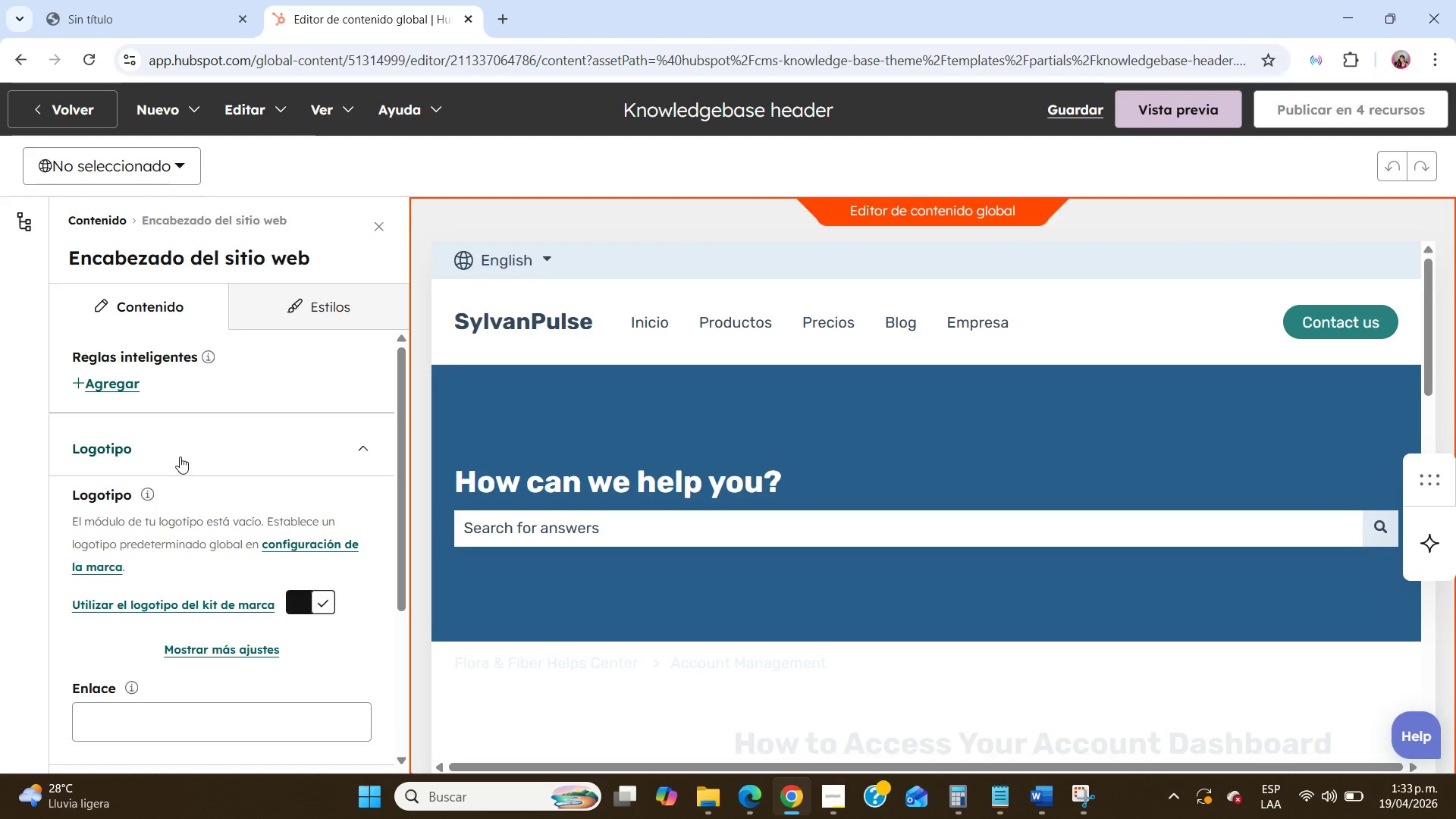 
scroll: coordinate [180, 457], scroll_direction: down, amount: 2.0
 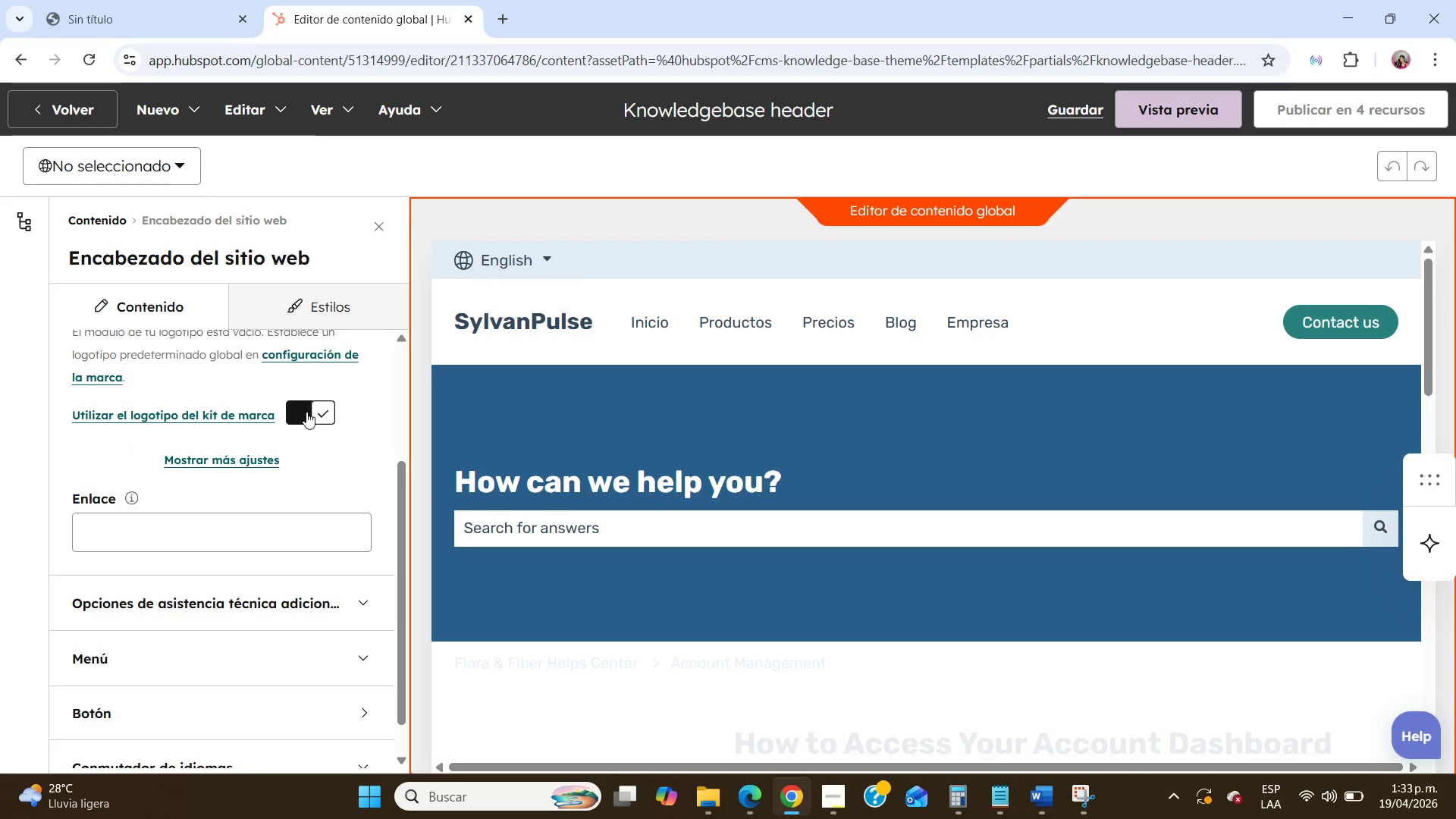 
left_click([306, 411])
 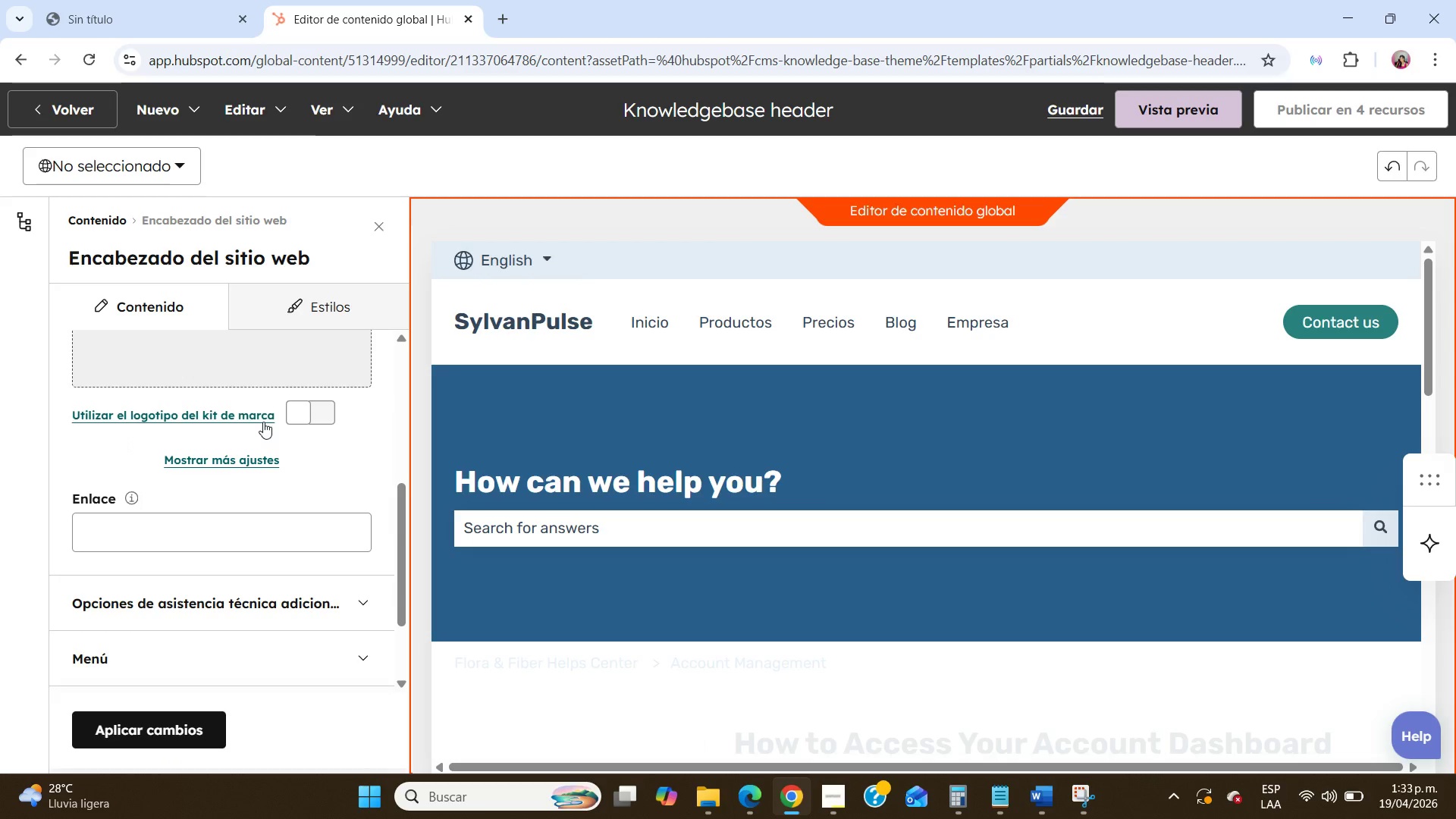 
scroll: coordinate [250, 431], scroll_direction: up, amount: 2.0
 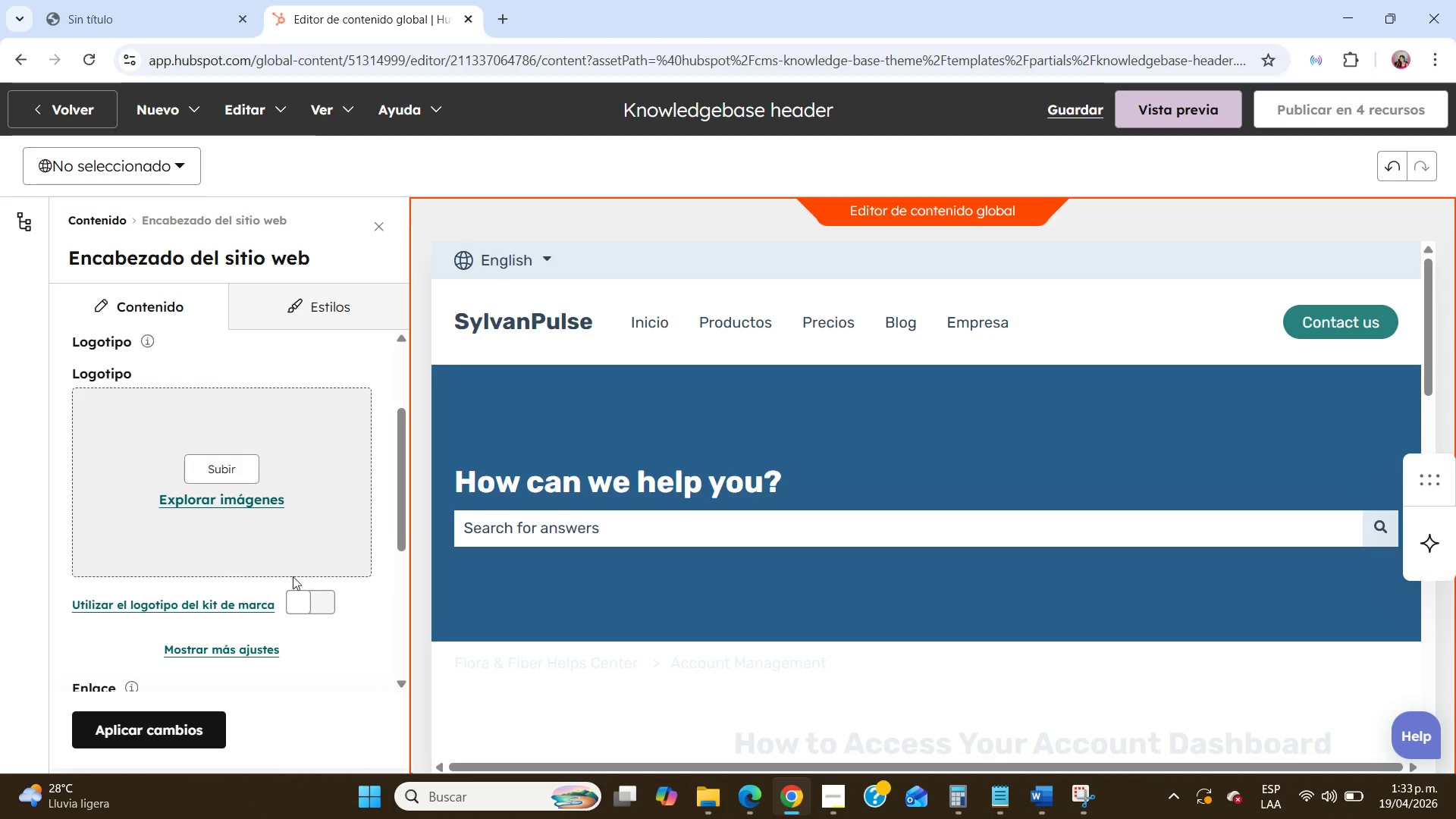 
left_click([317, 610])
 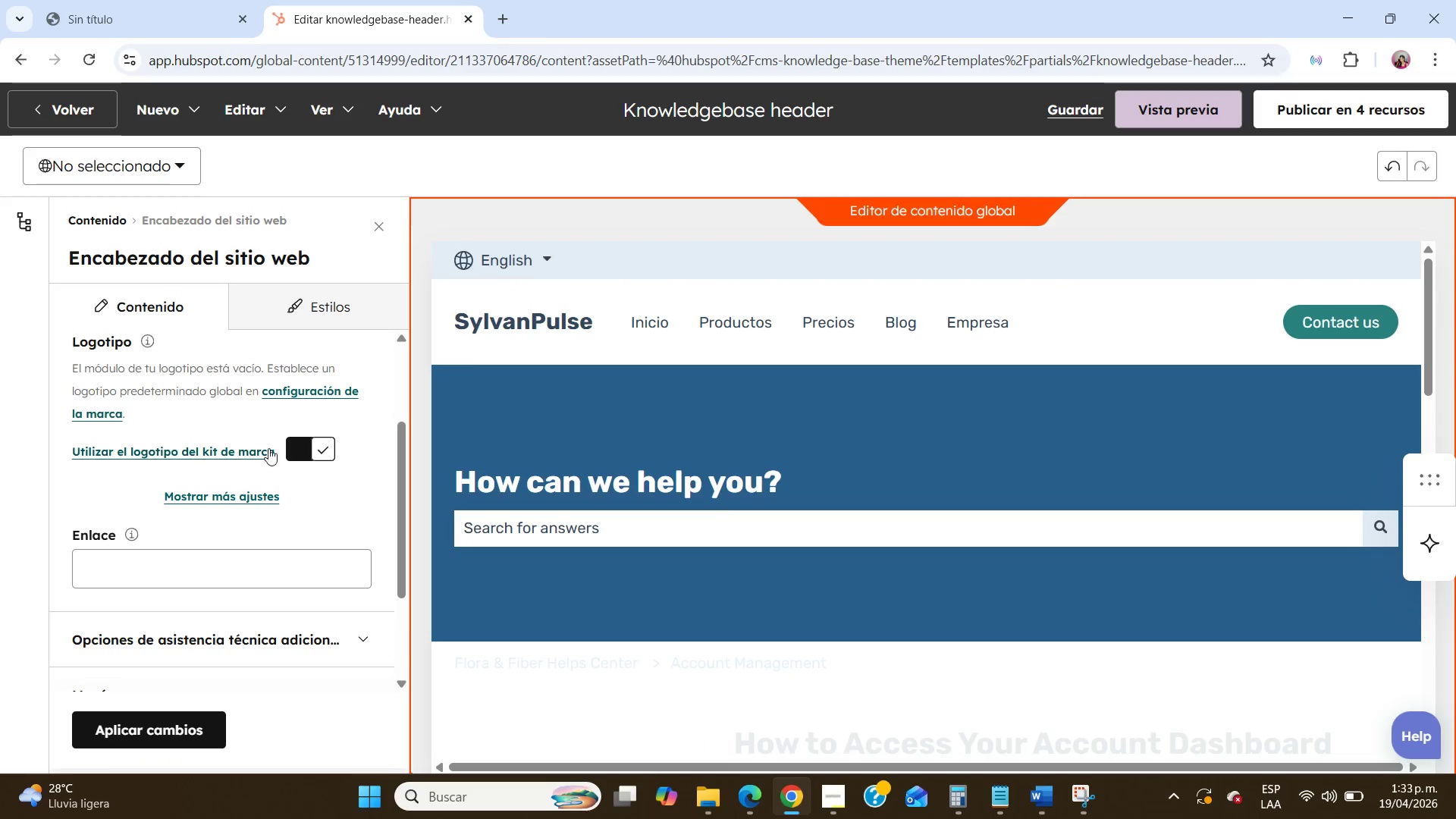 
left_click([295, 446])
 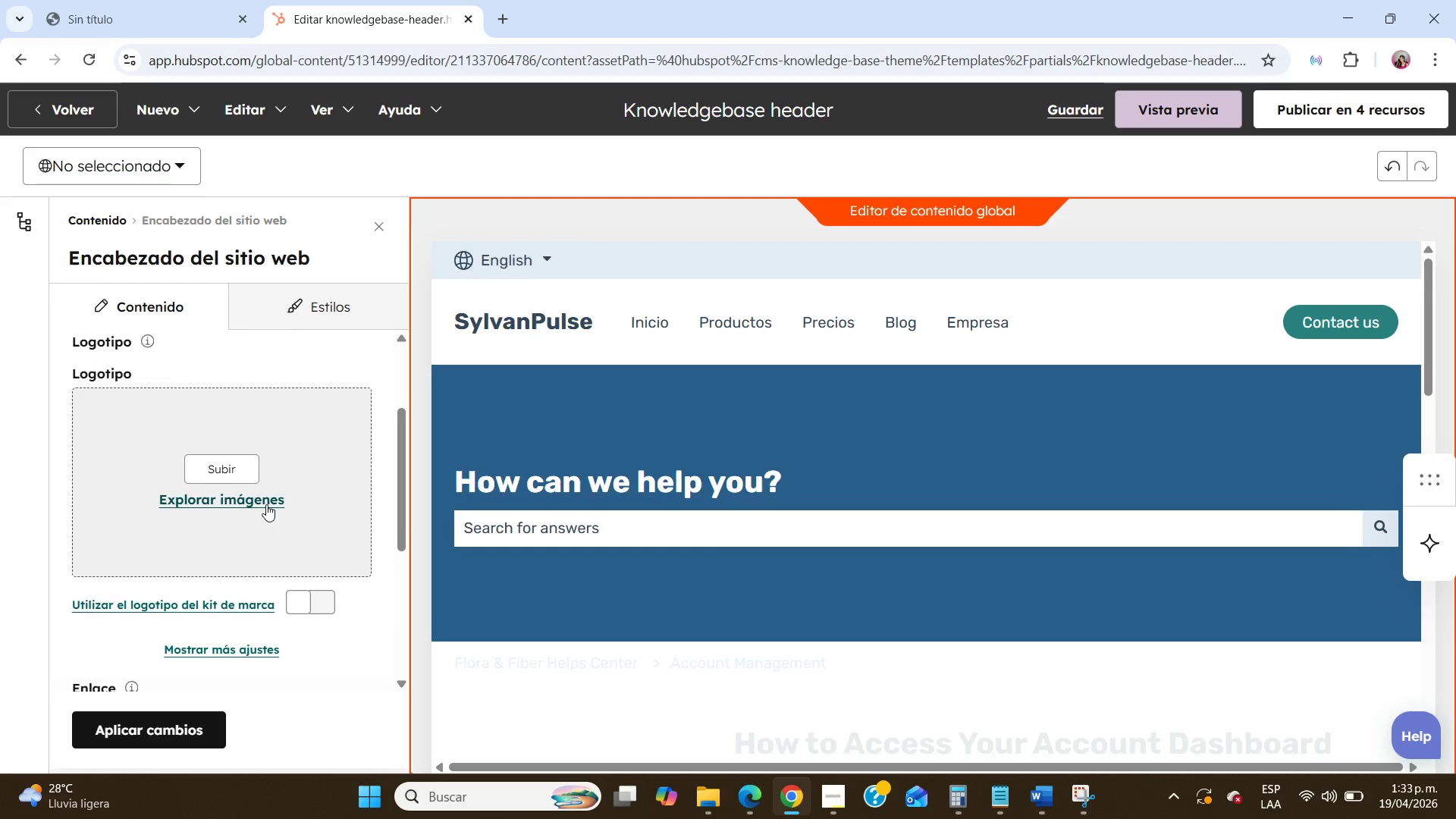 
scroll: coordinate [266, 504], scroll_direction: up, amount: 3.0
 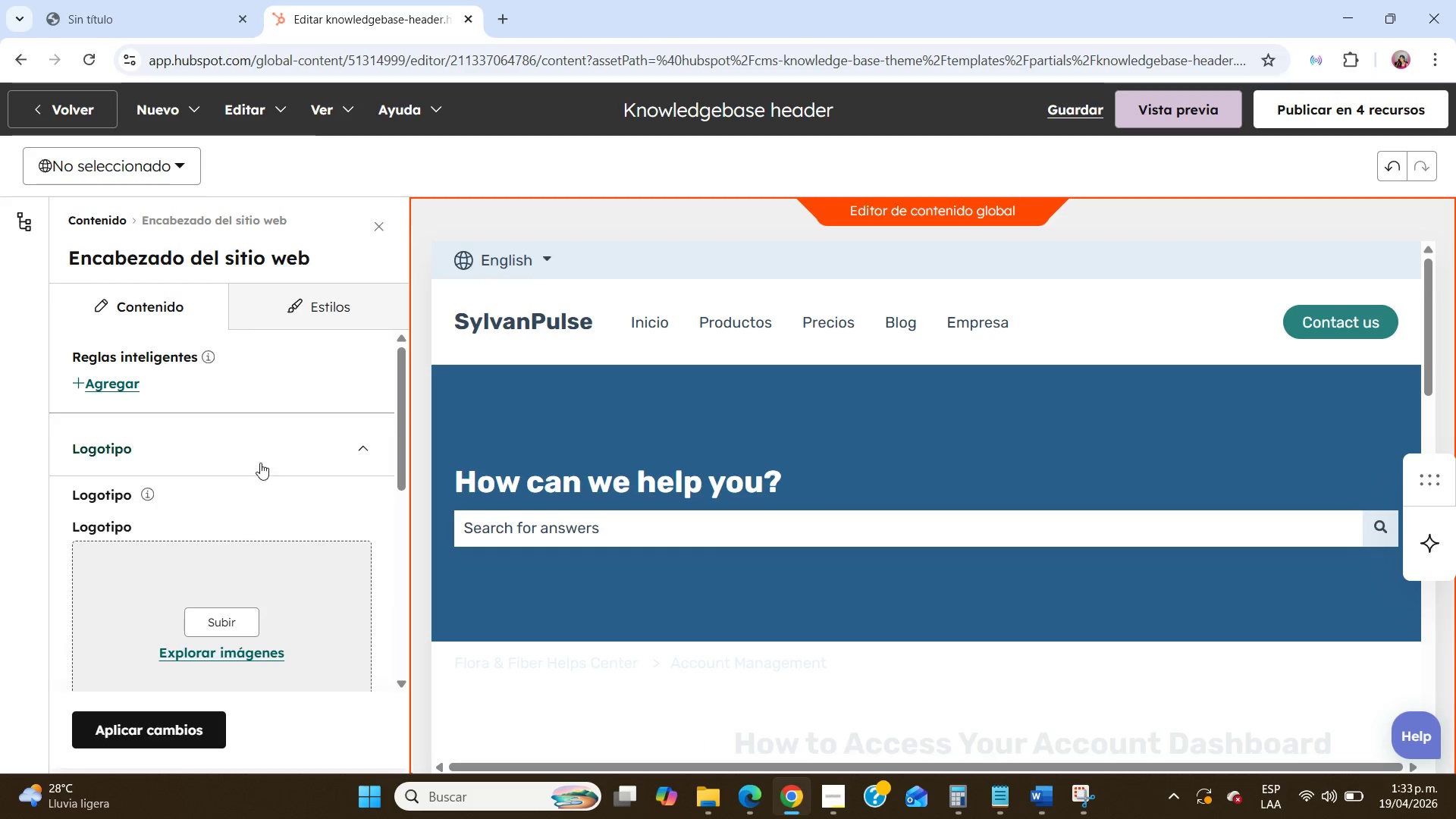 
left_click([260, 460])
 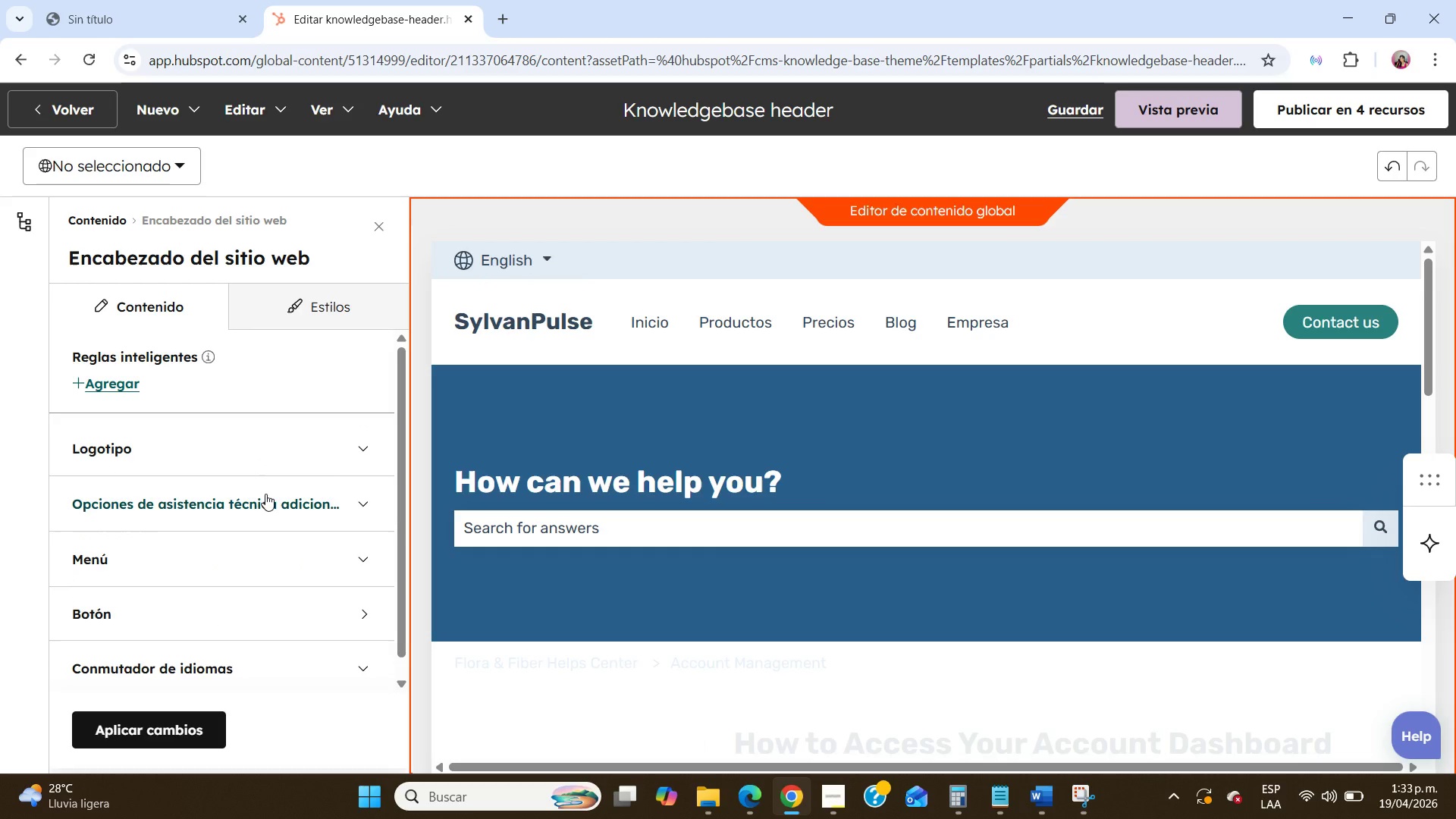 
left_click([268, 501])
 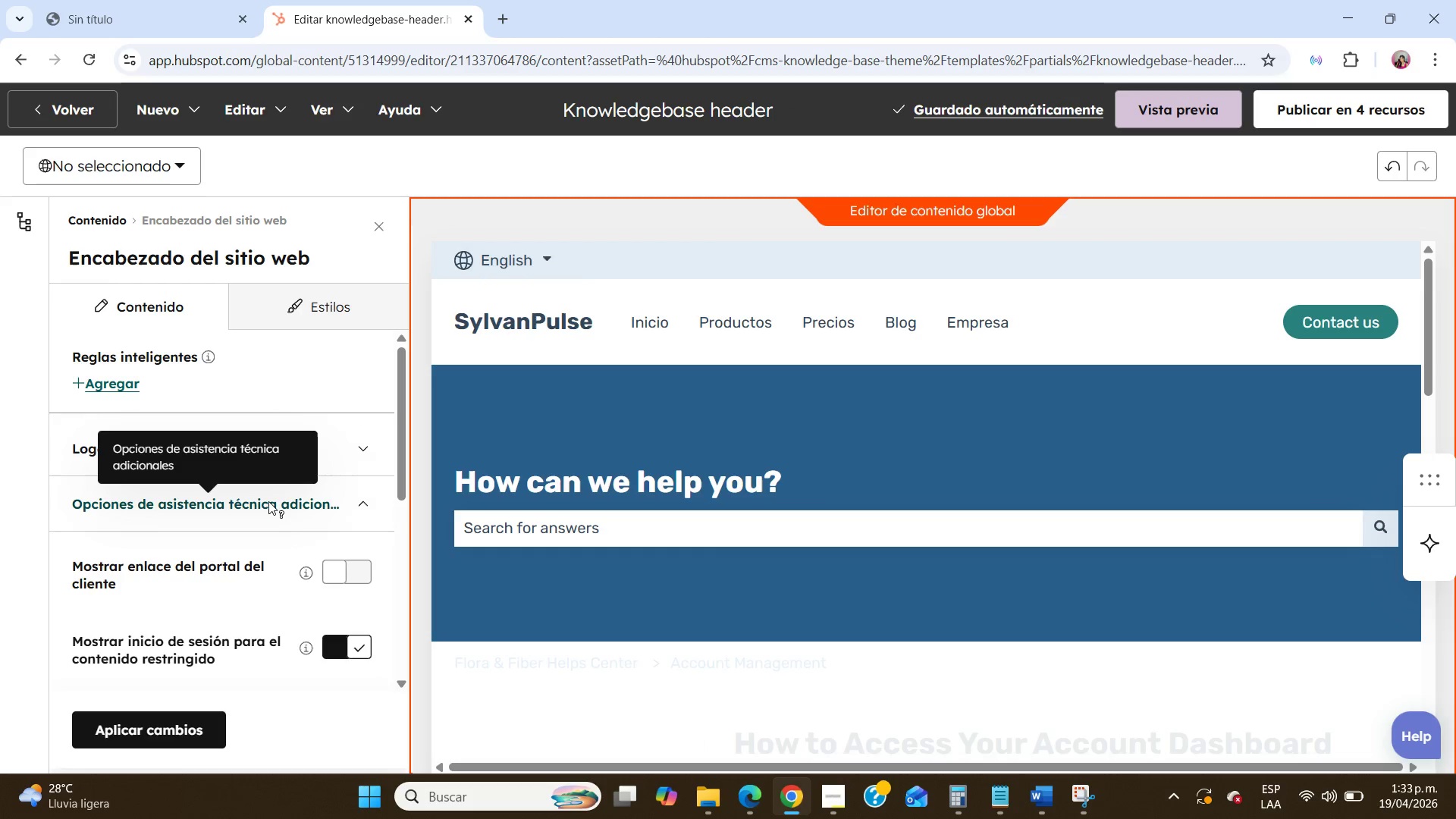 
scroll: coordinate [268, 501], scroll_direction: down, amount: 1.0
 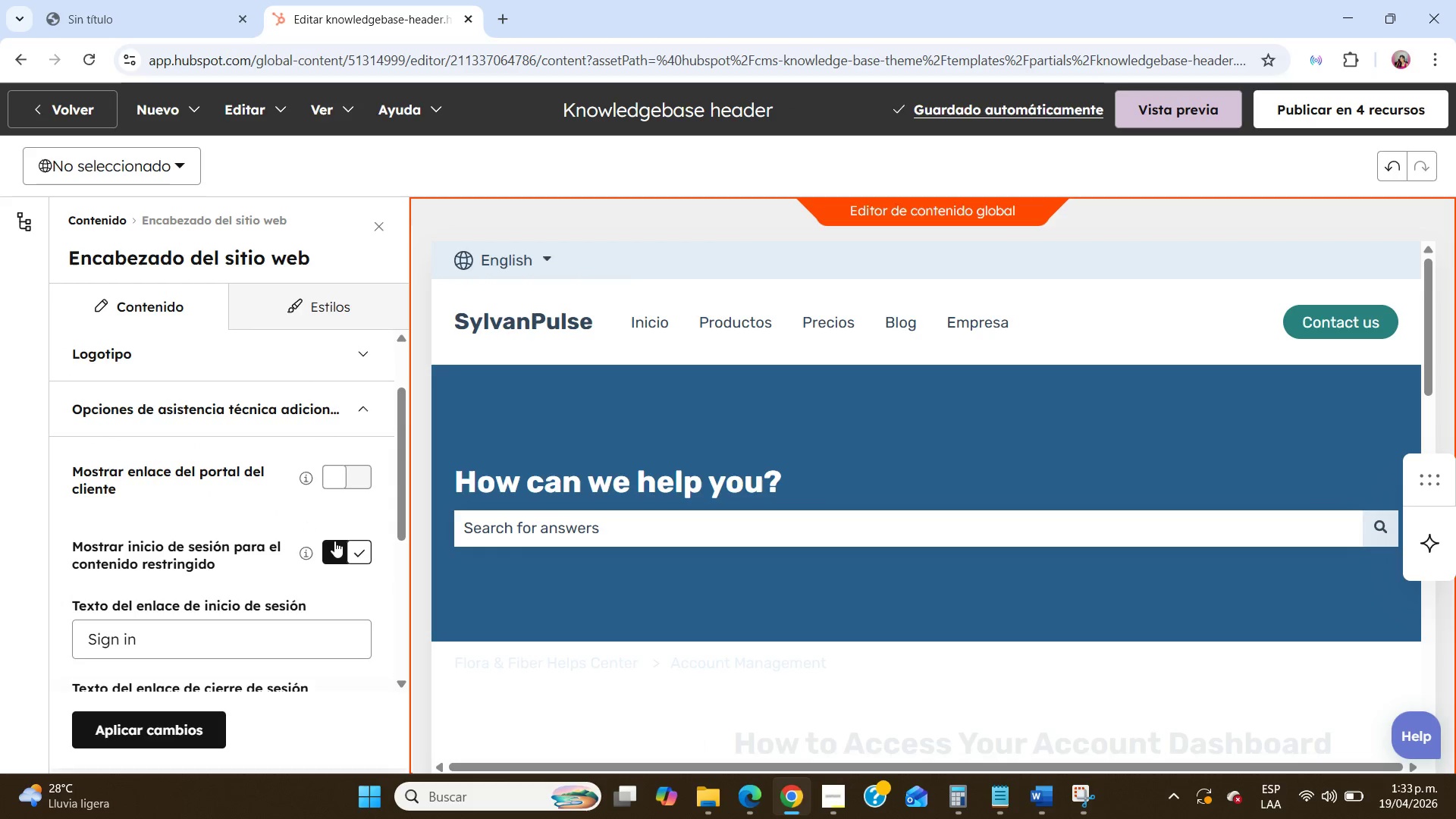 
left_click([335, 543])
 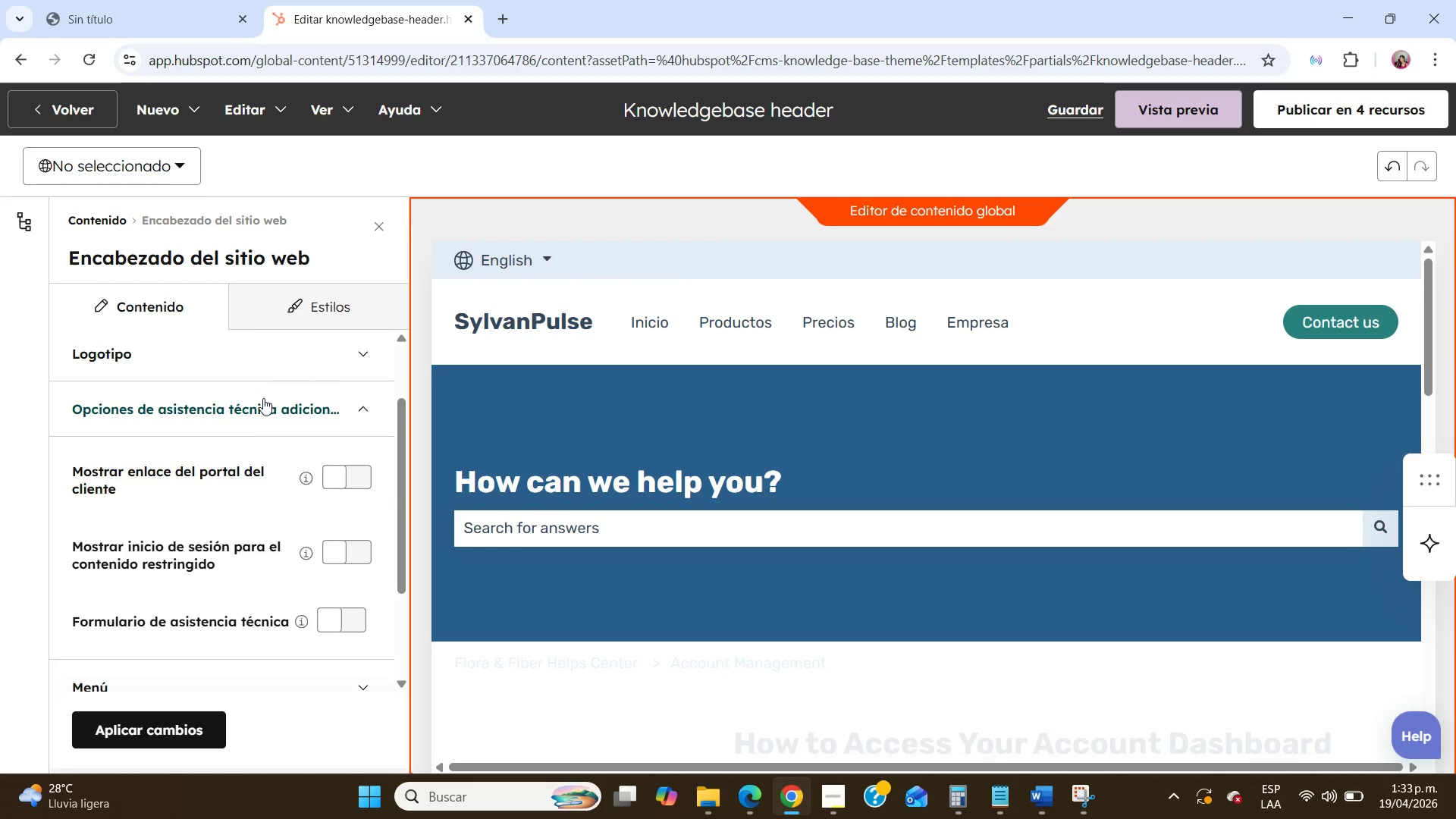 
left_click([271, 413])
 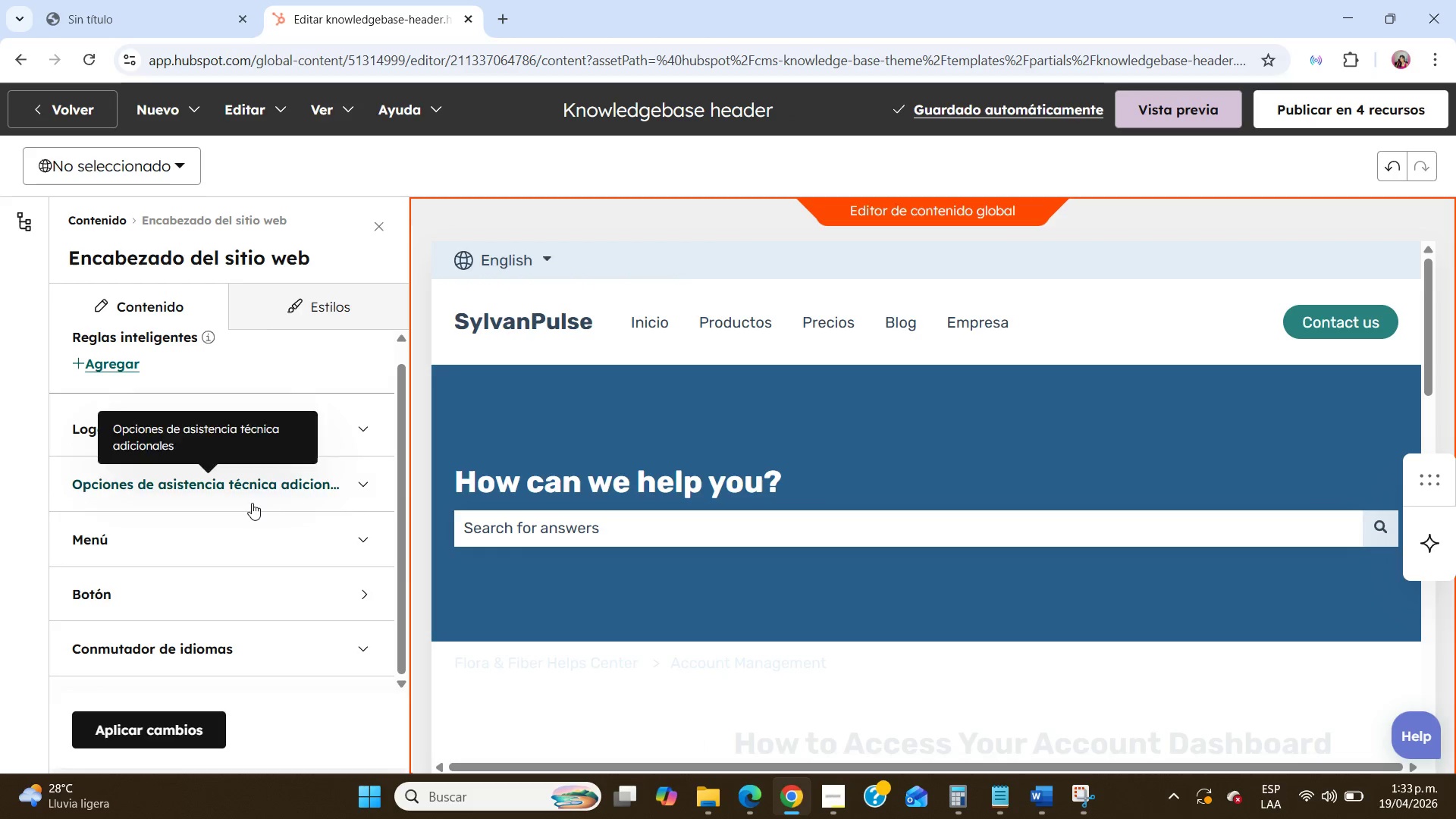 
scroll: coordinate [248, 511], scroll_direction: down, amount: 1.0
 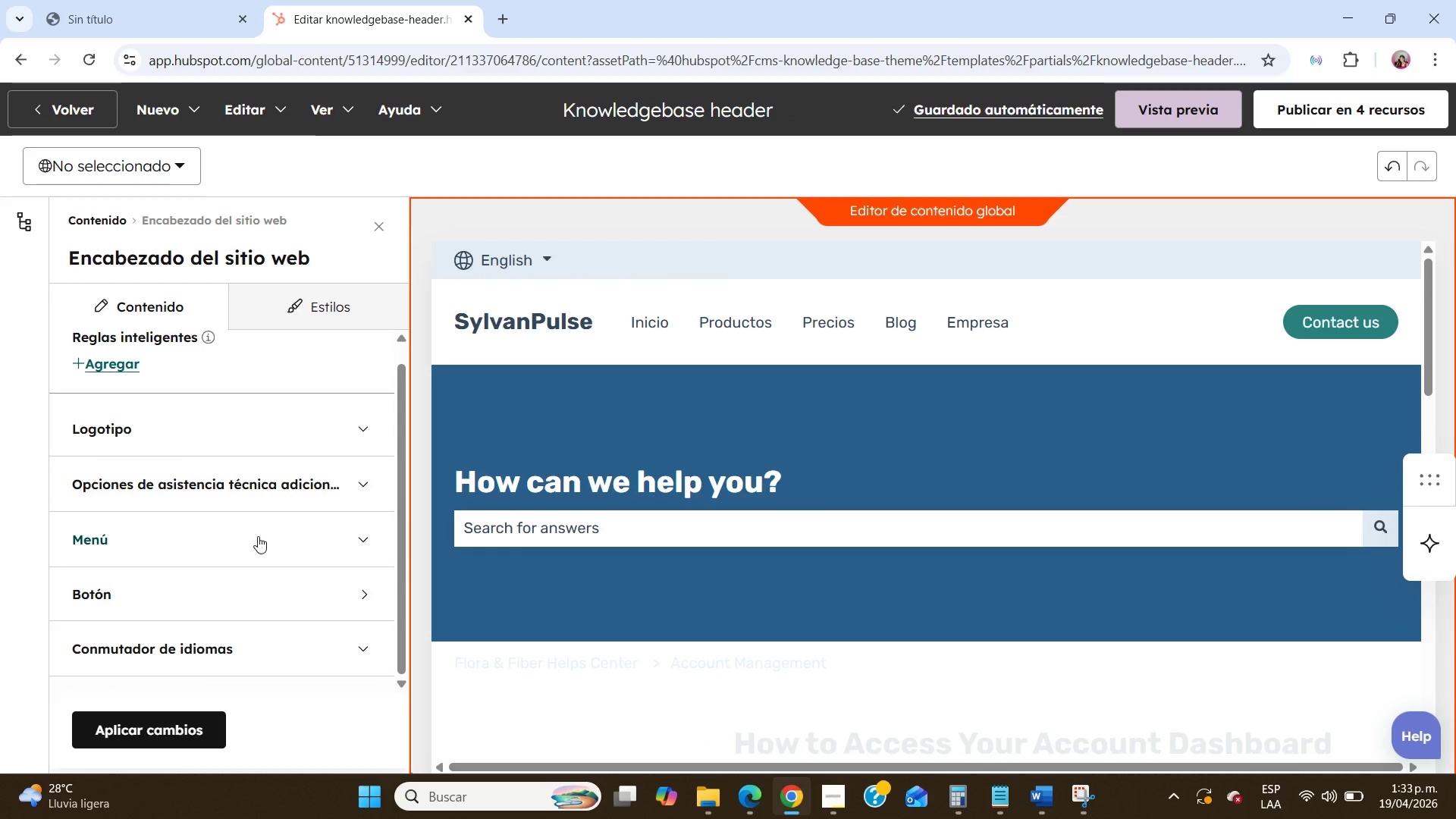 
left_click([258, 536])
 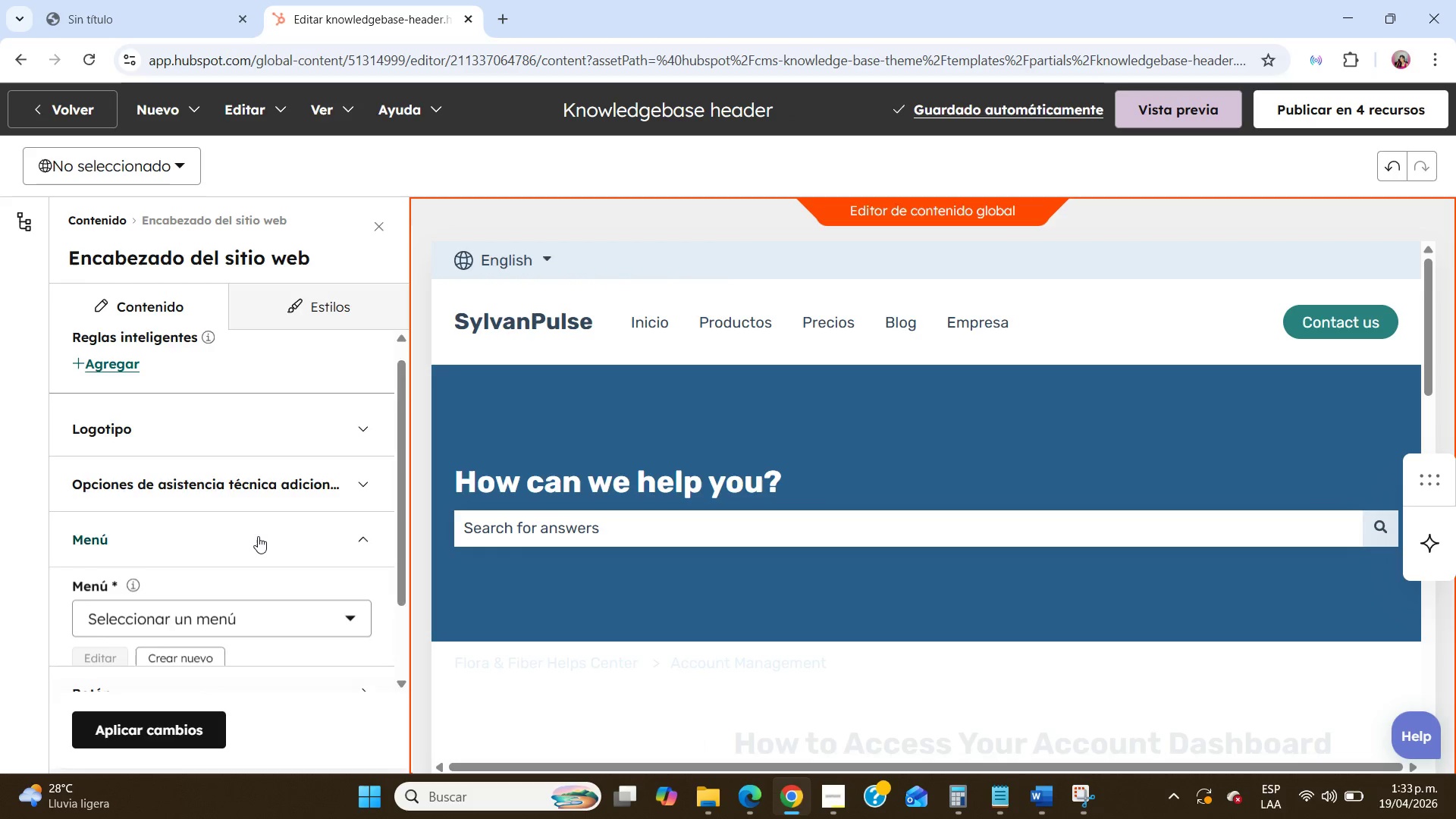 
scroll: coordinate [224, 542], scroll_direction: down, amount: 4.0
 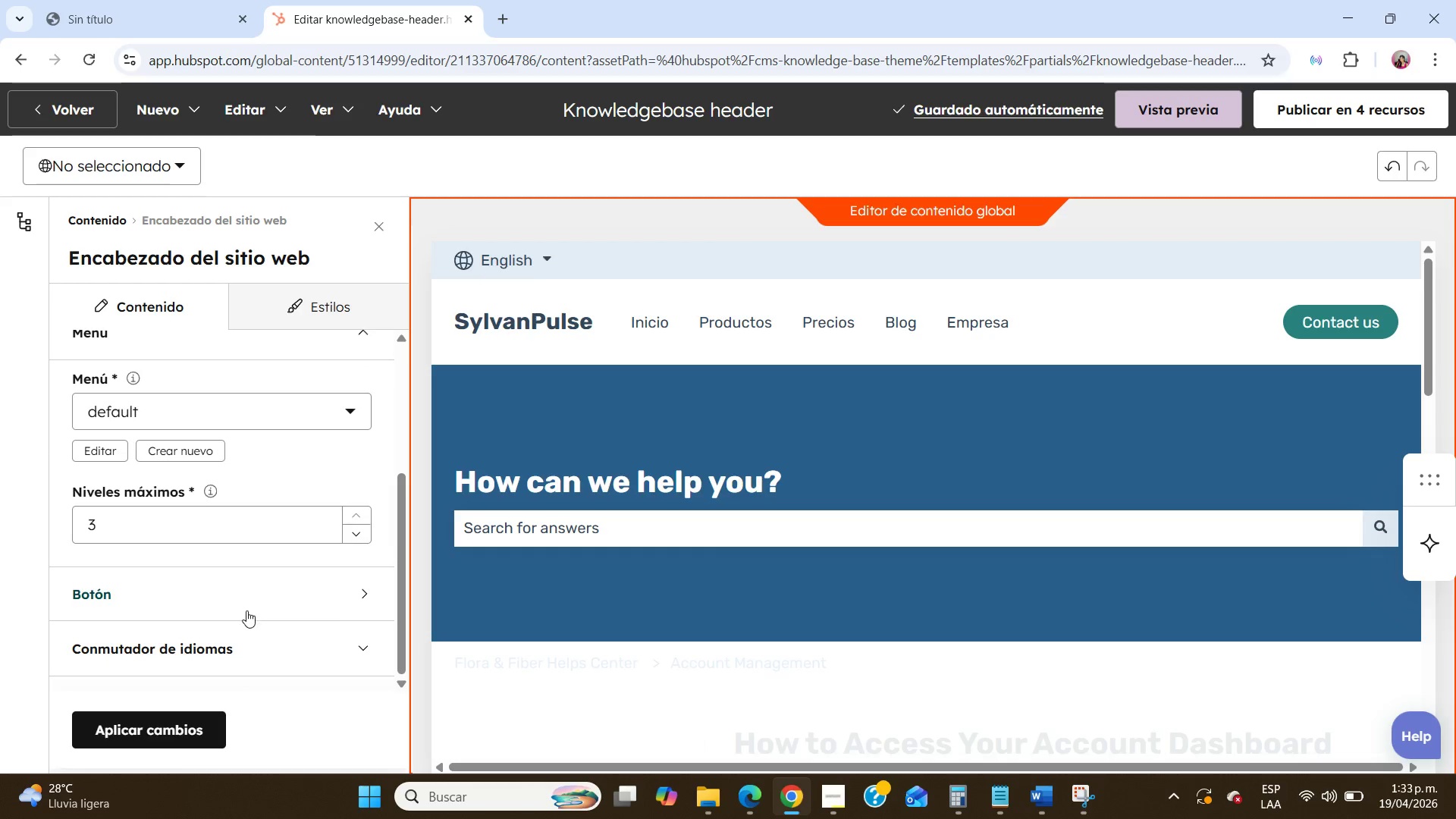 
left_click([254, 598])
 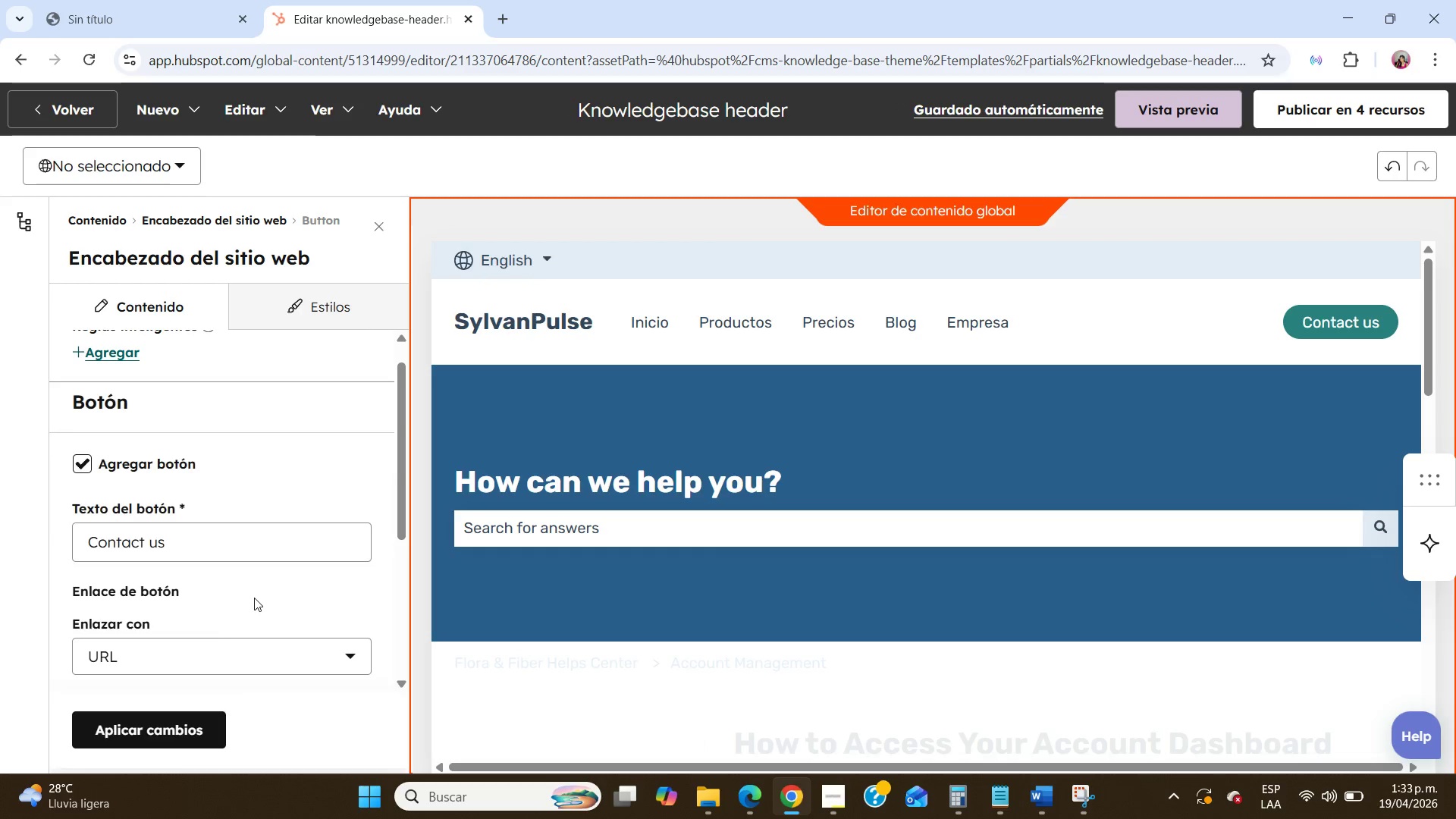 
scroll: coordinate [254, 598], scroll_direction: down, amount: 3.0
 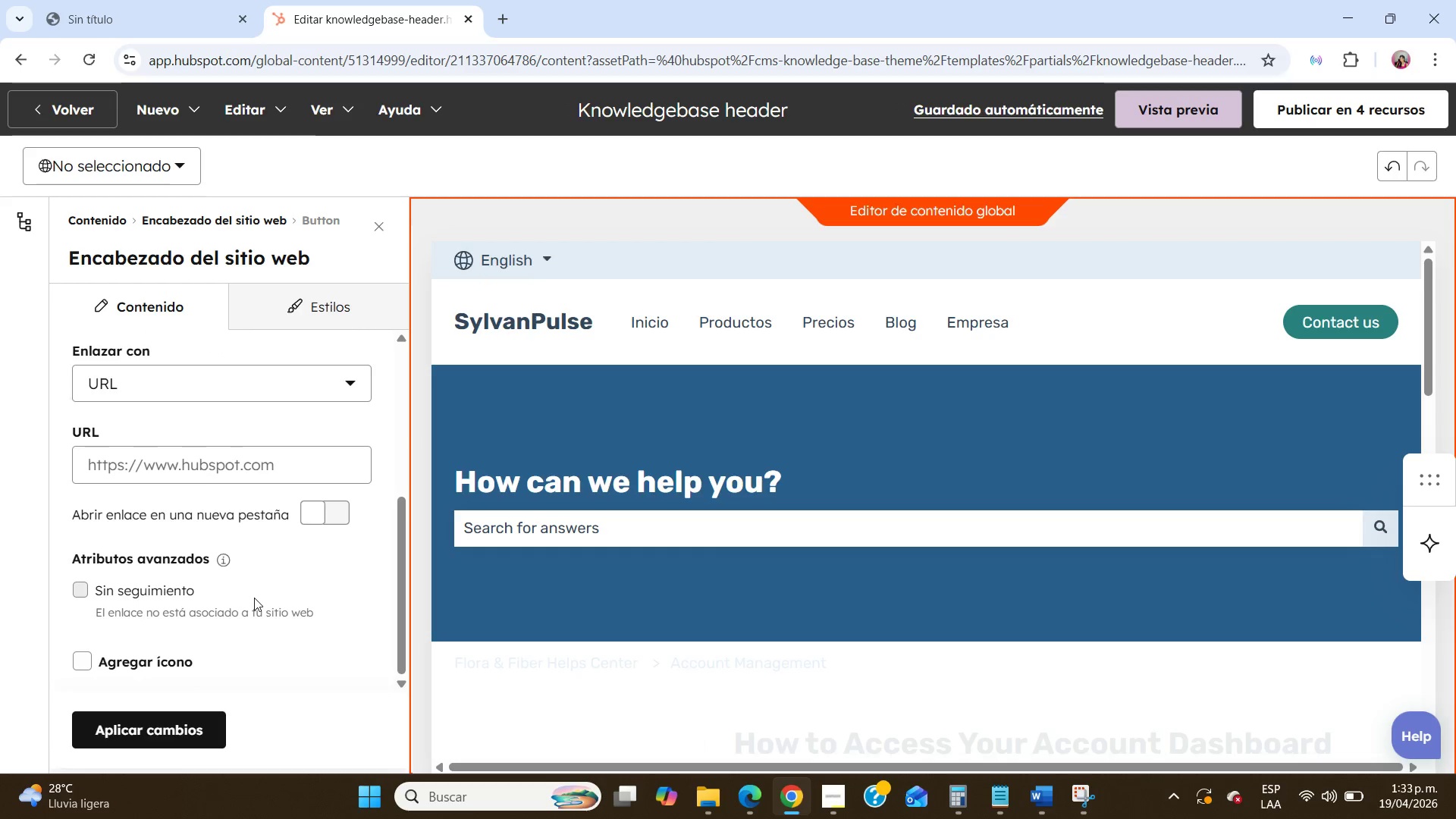 
scroll: coordinate [158, 563], scroll_direction: up, amount: 3.0
 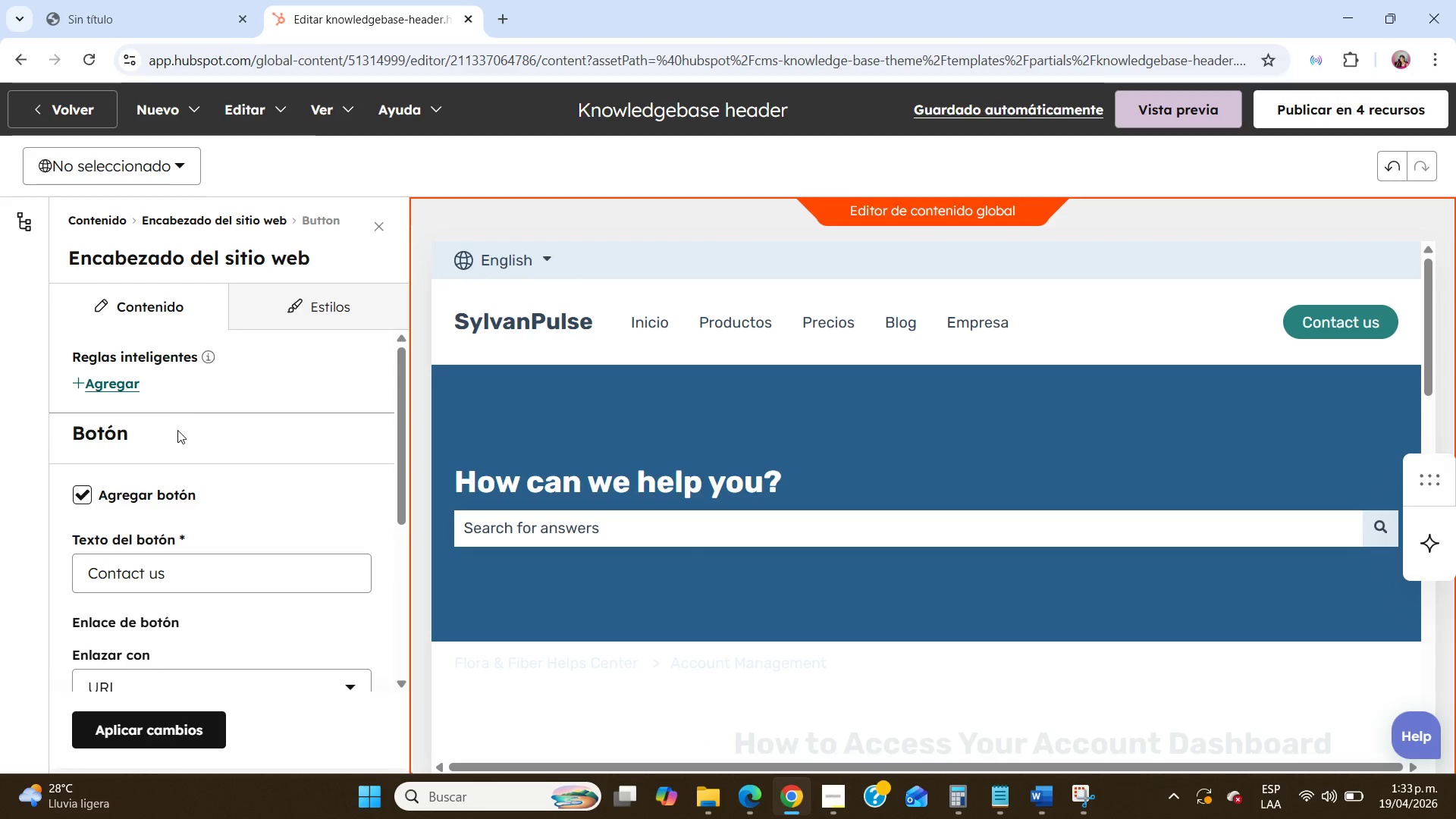 
left_click([177, 434])
 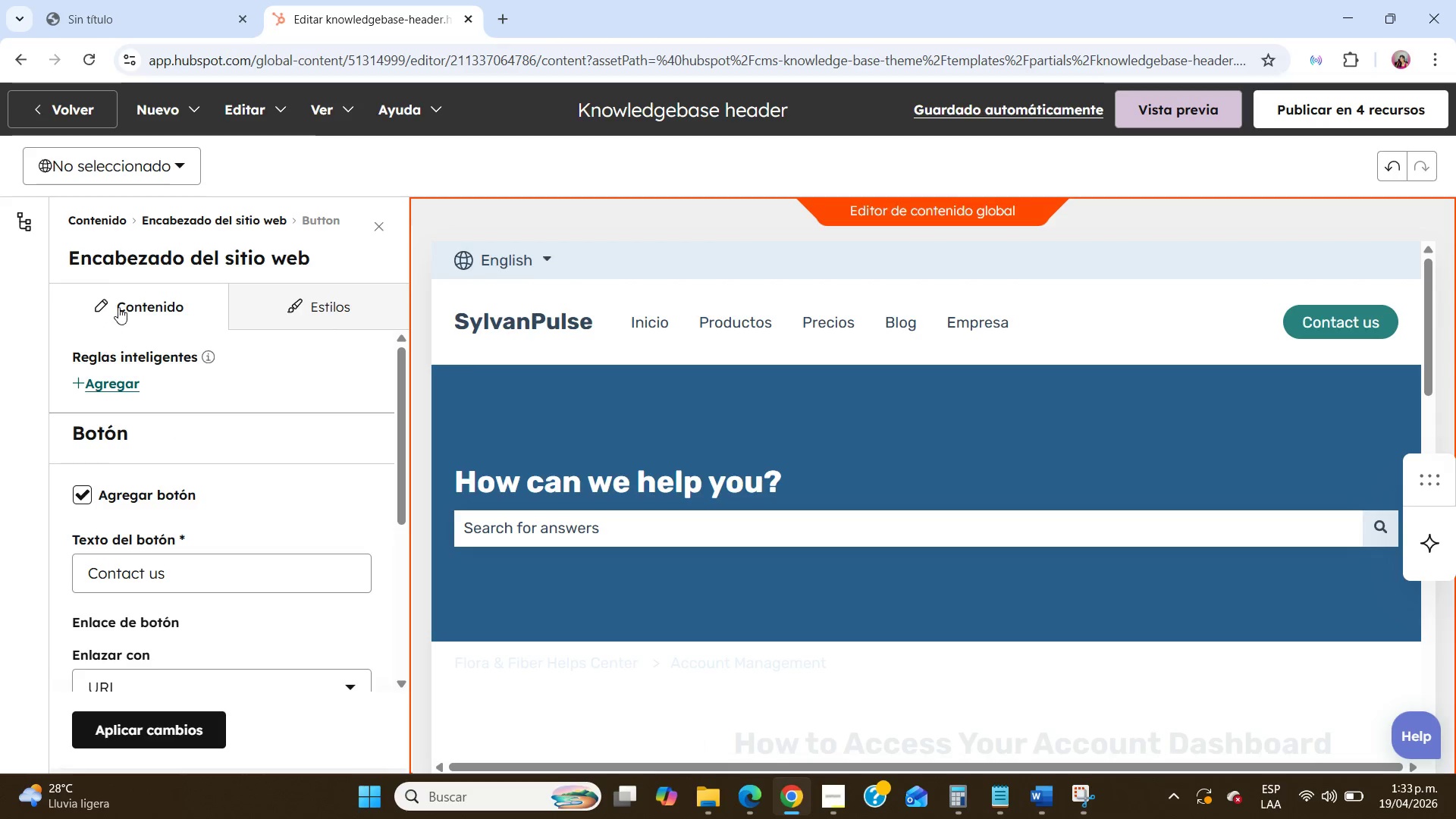 
left_click([119, 307])
 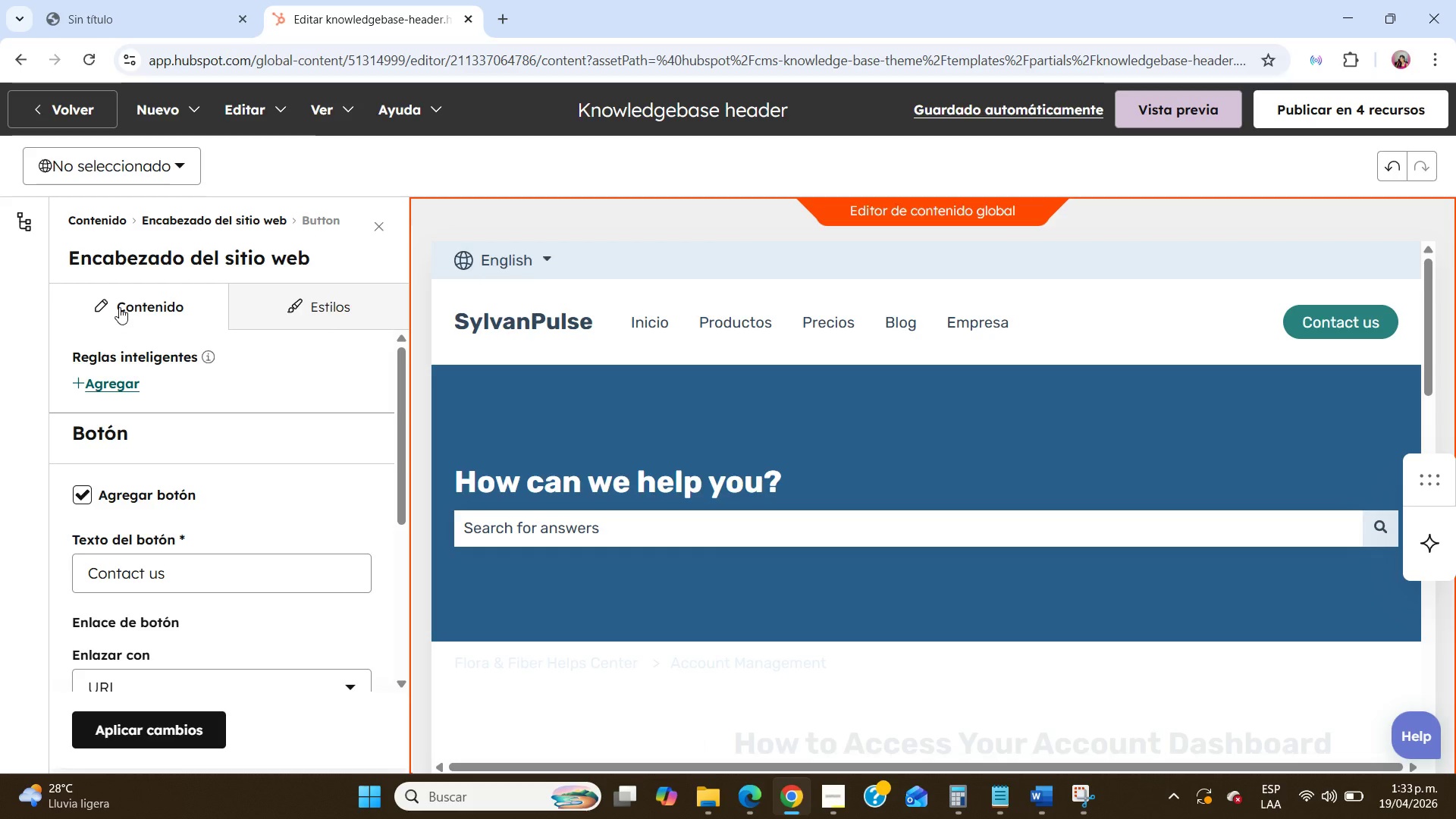 
left_click([119, 307])
 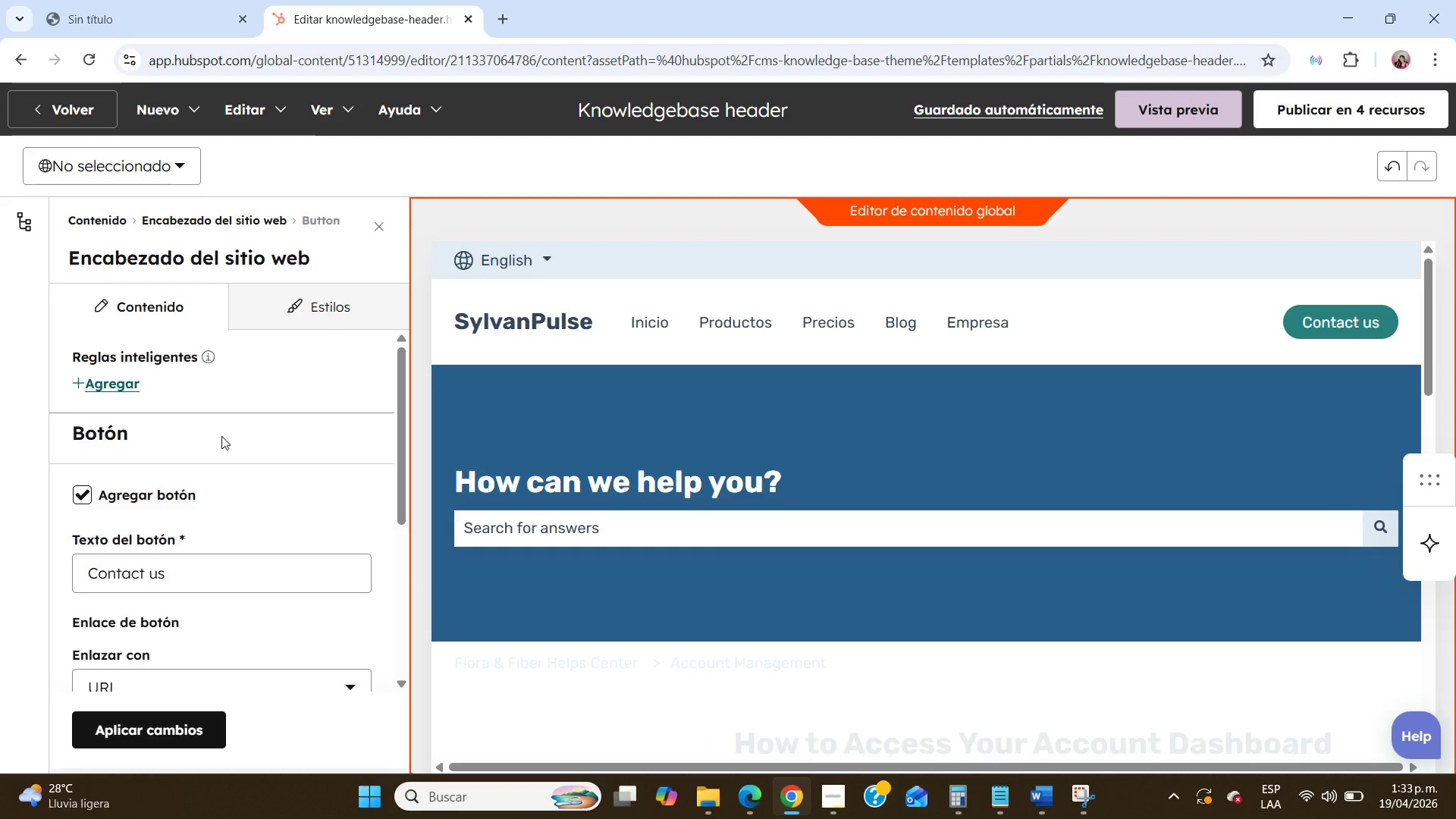 
scroll: coordinate [242, 481], scroll_direction: down, amount: 12.0
 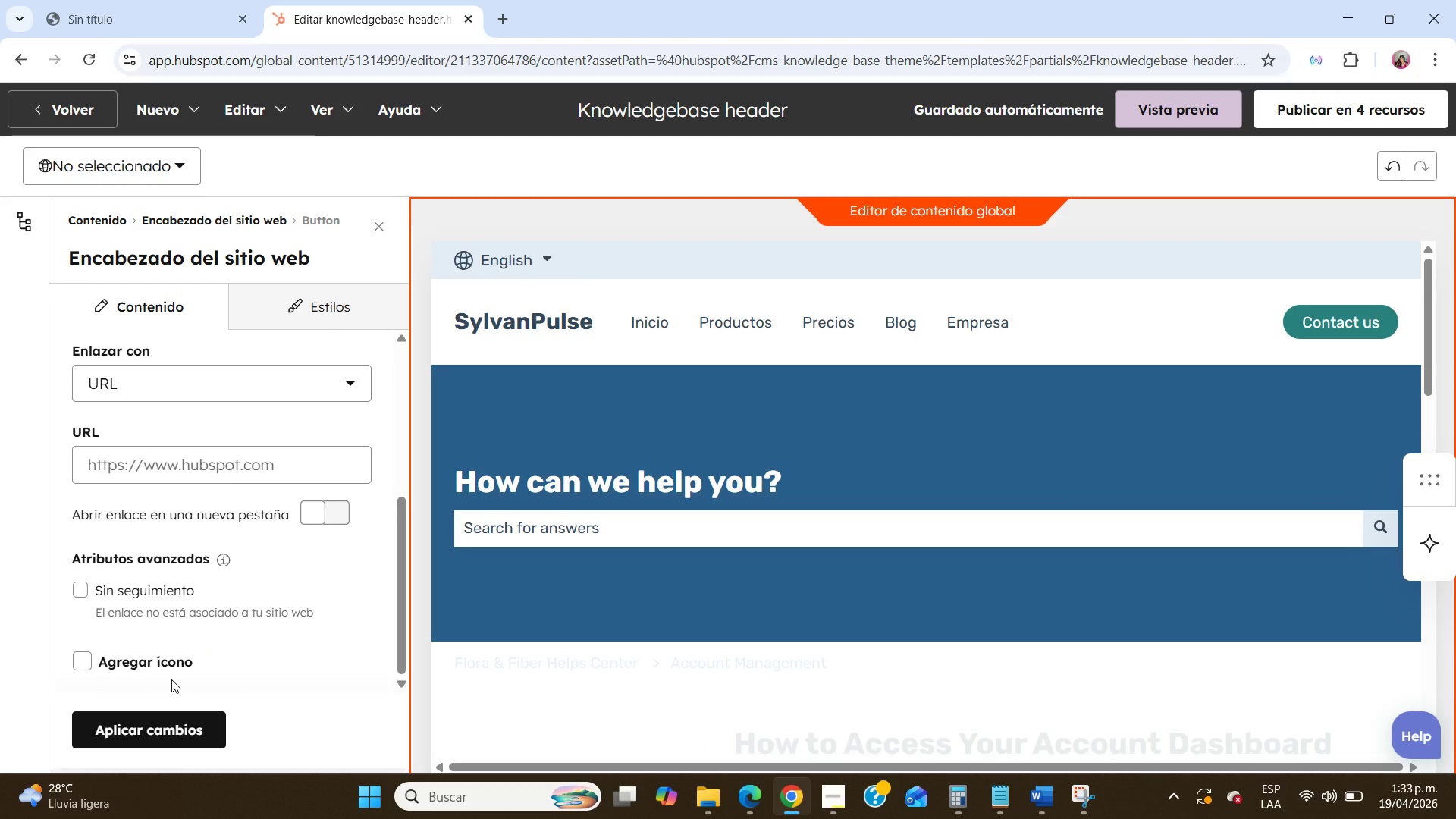 
scroll: coordinate [253, 516], scroll_direction: up, amount: 9.0
 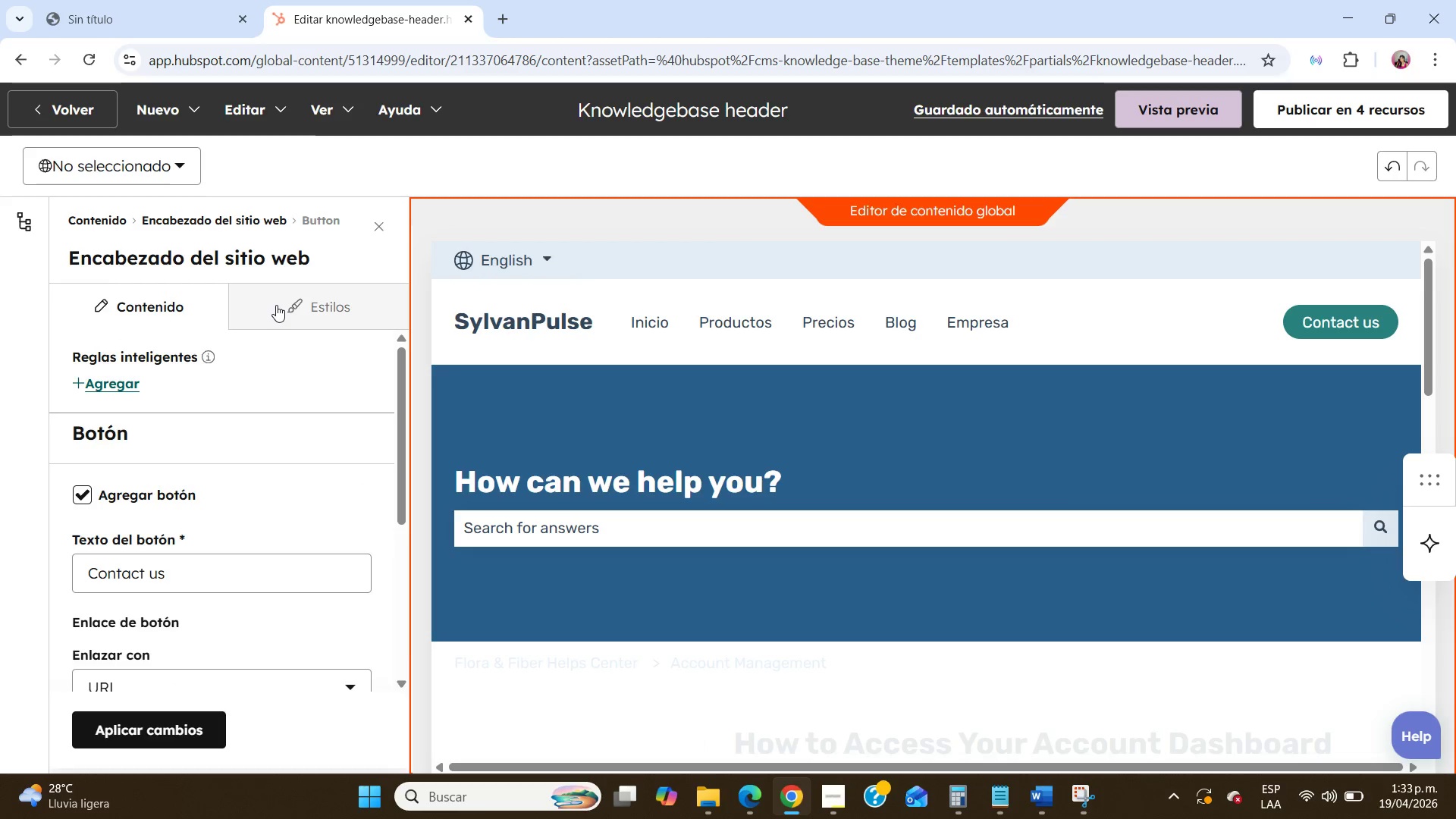 
double_click([185, 315])
 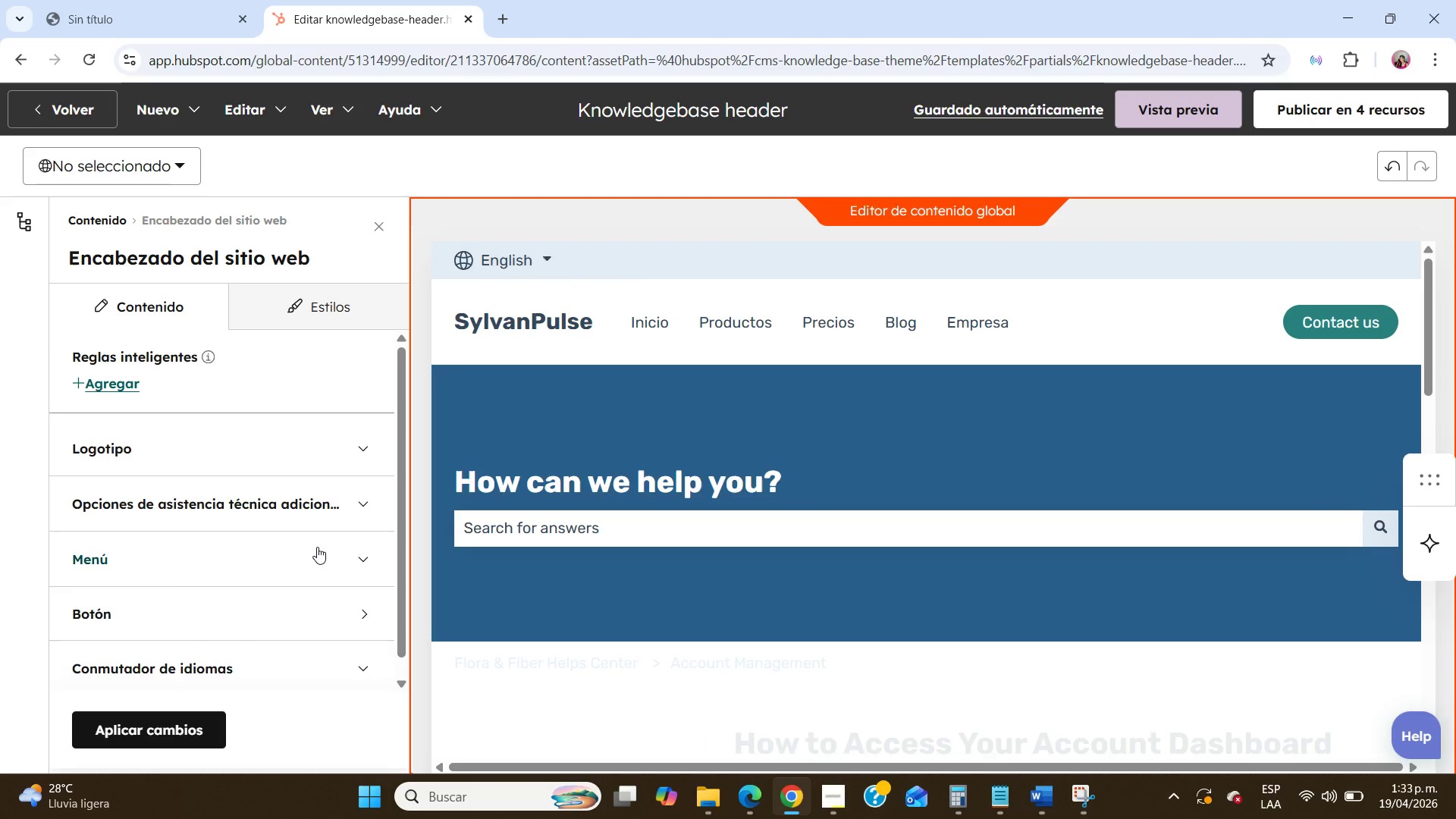 
scroll: coordinate [317, 547], scroll_direction: down, amount: 1.0
 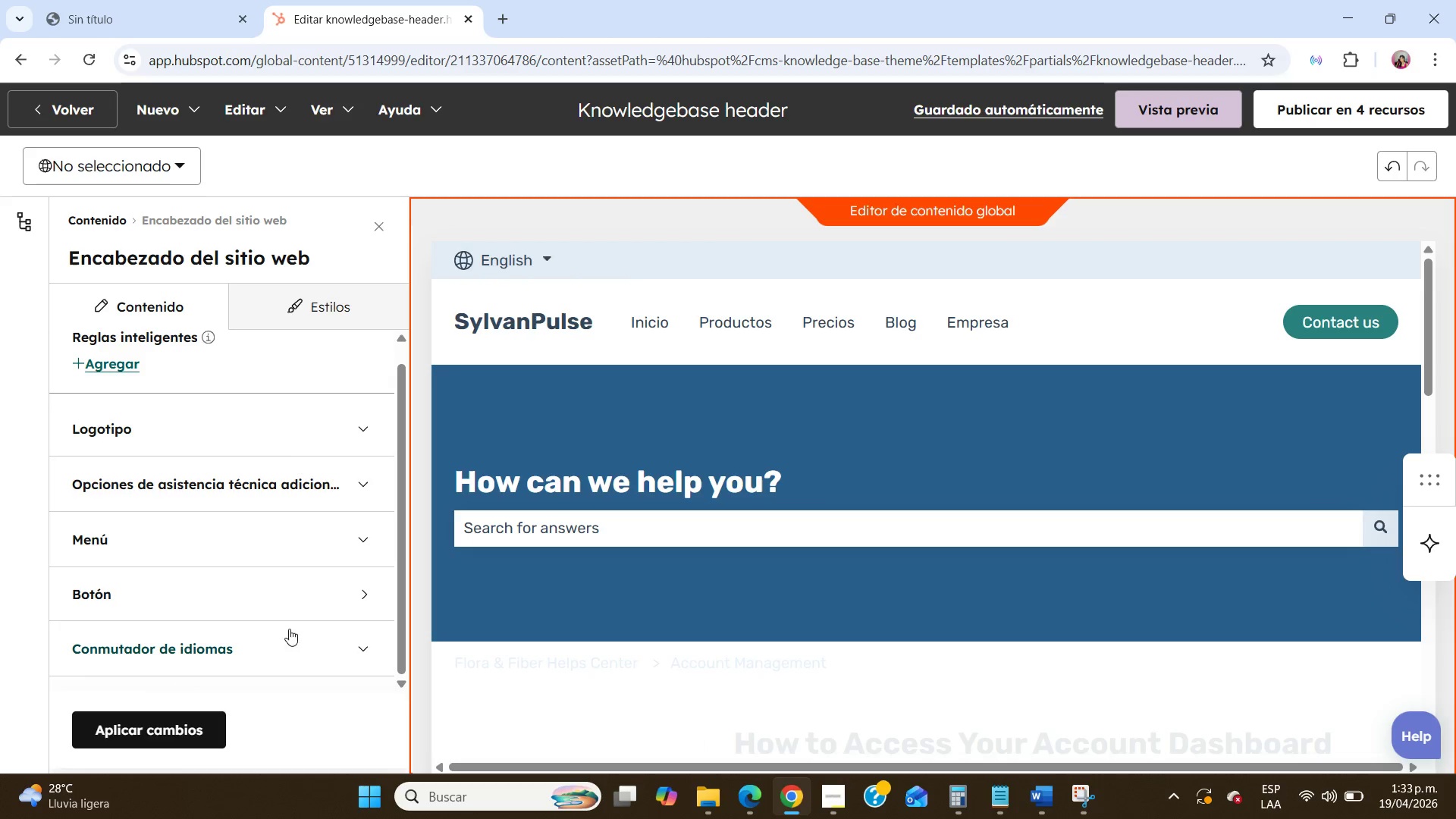 
left_click([288, 639])
 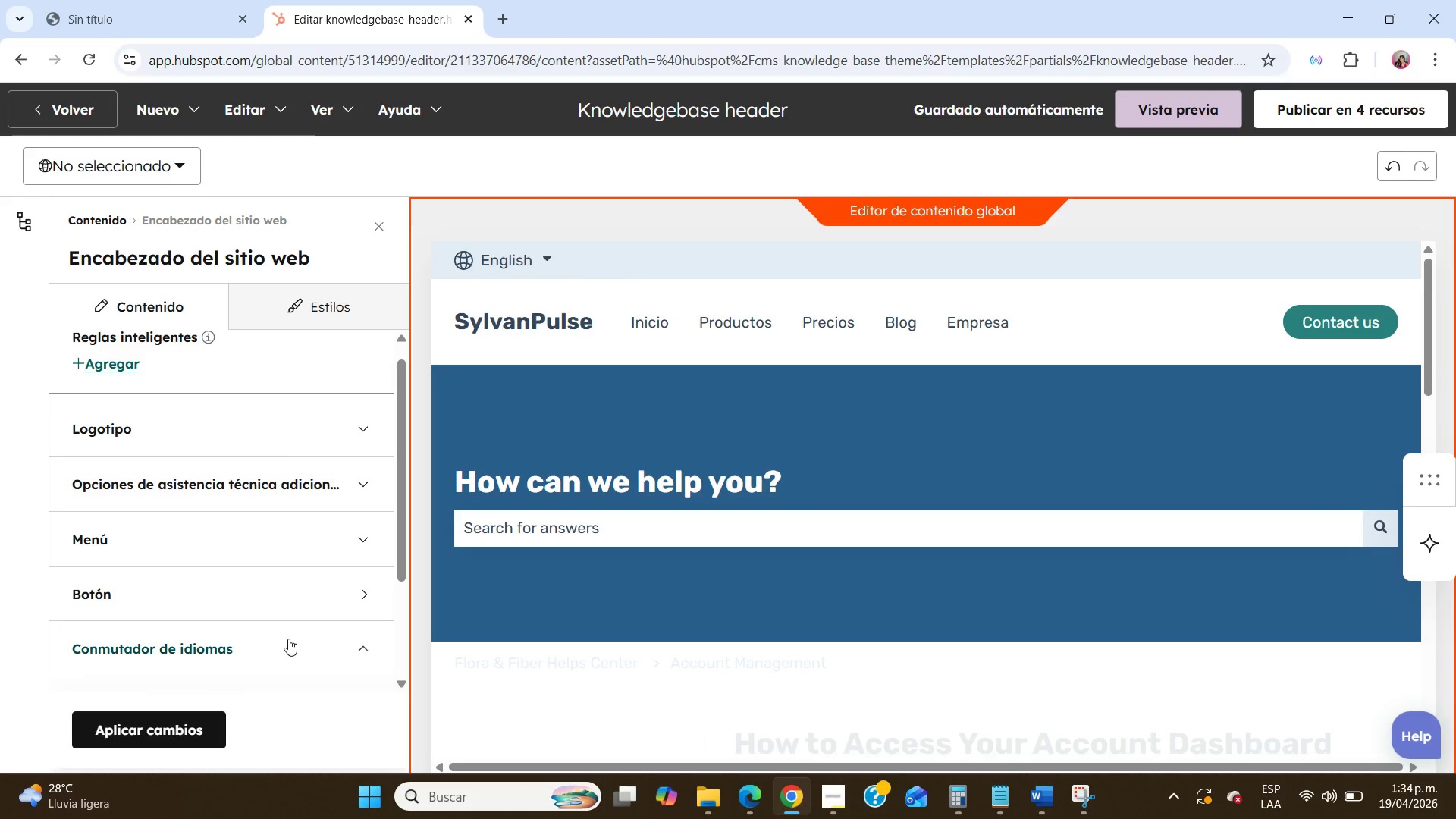 
scroll: coordinate [288, 639], scroll_direction: down, amount: 3.0
 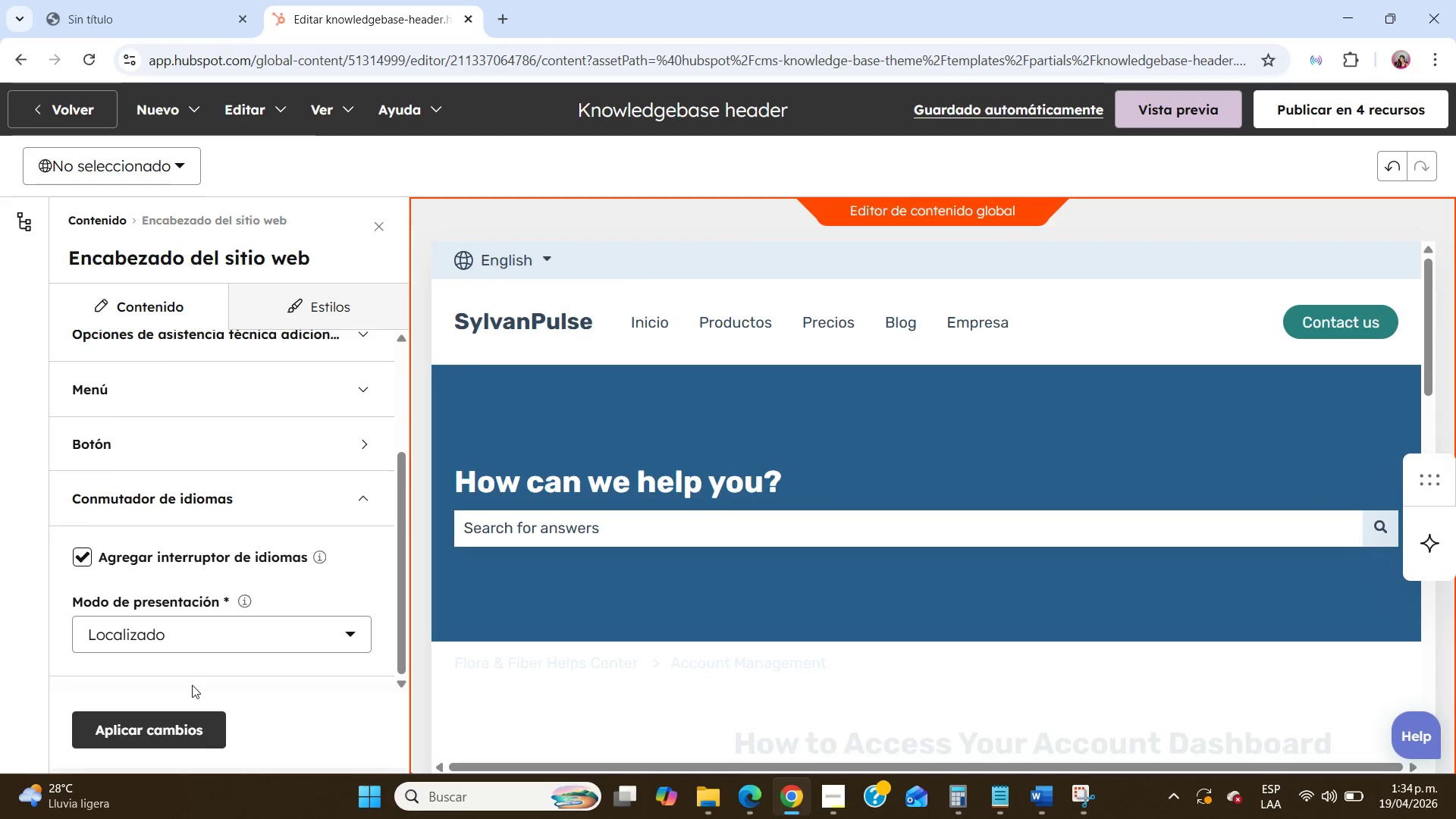 
left_click([198, 554])
 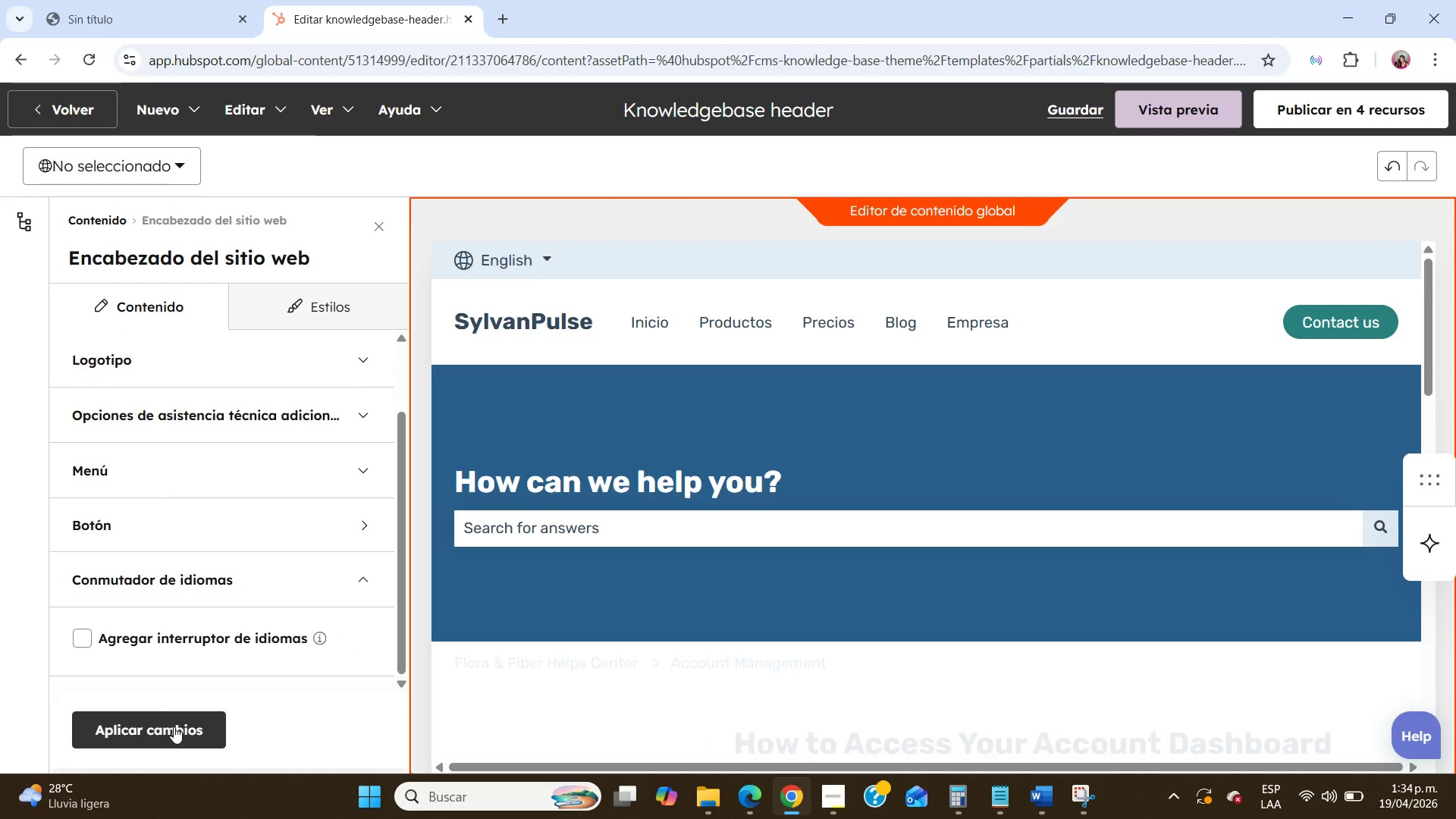 
left_click([176, 730])
 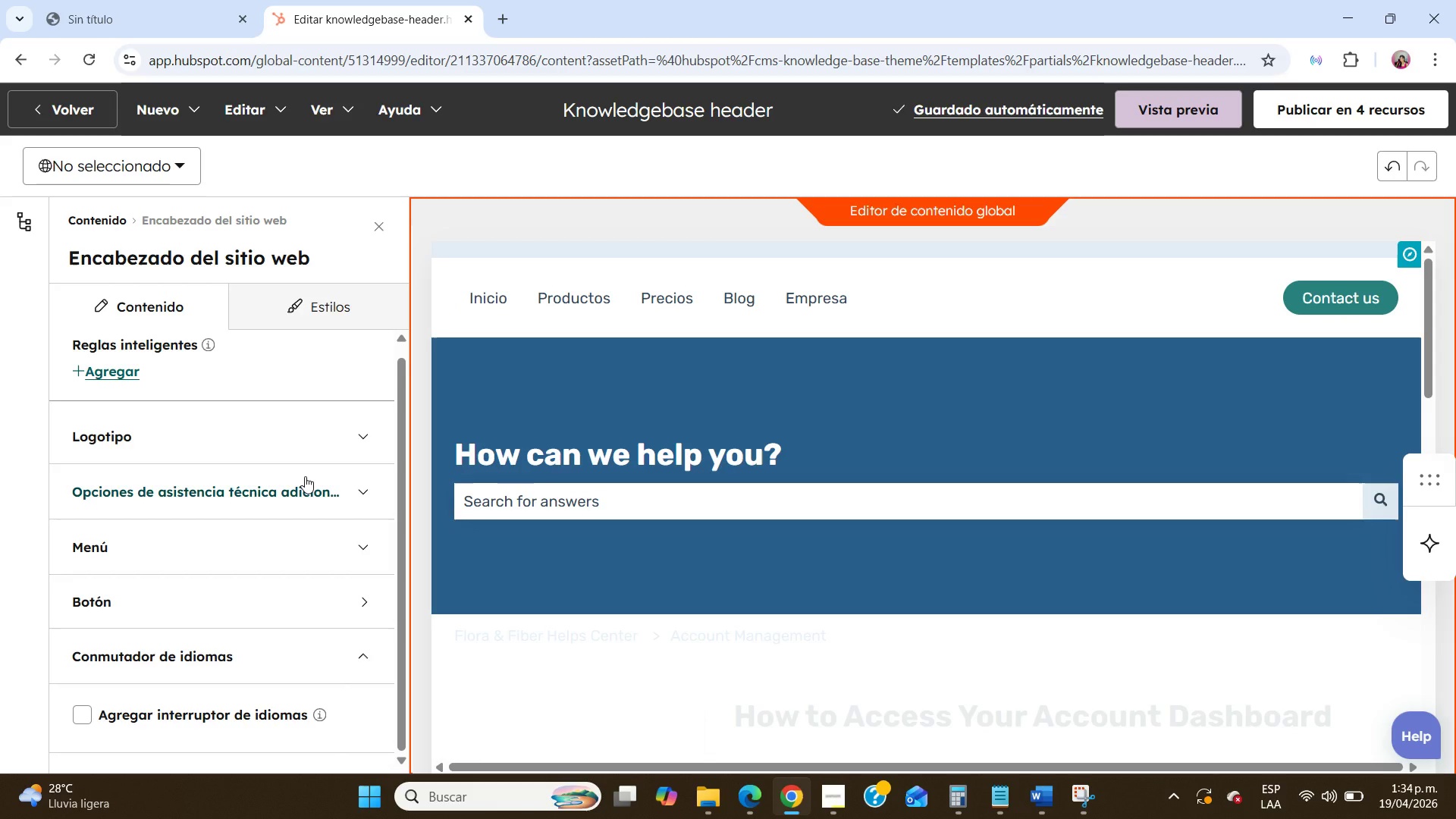 
wait(9.23)
 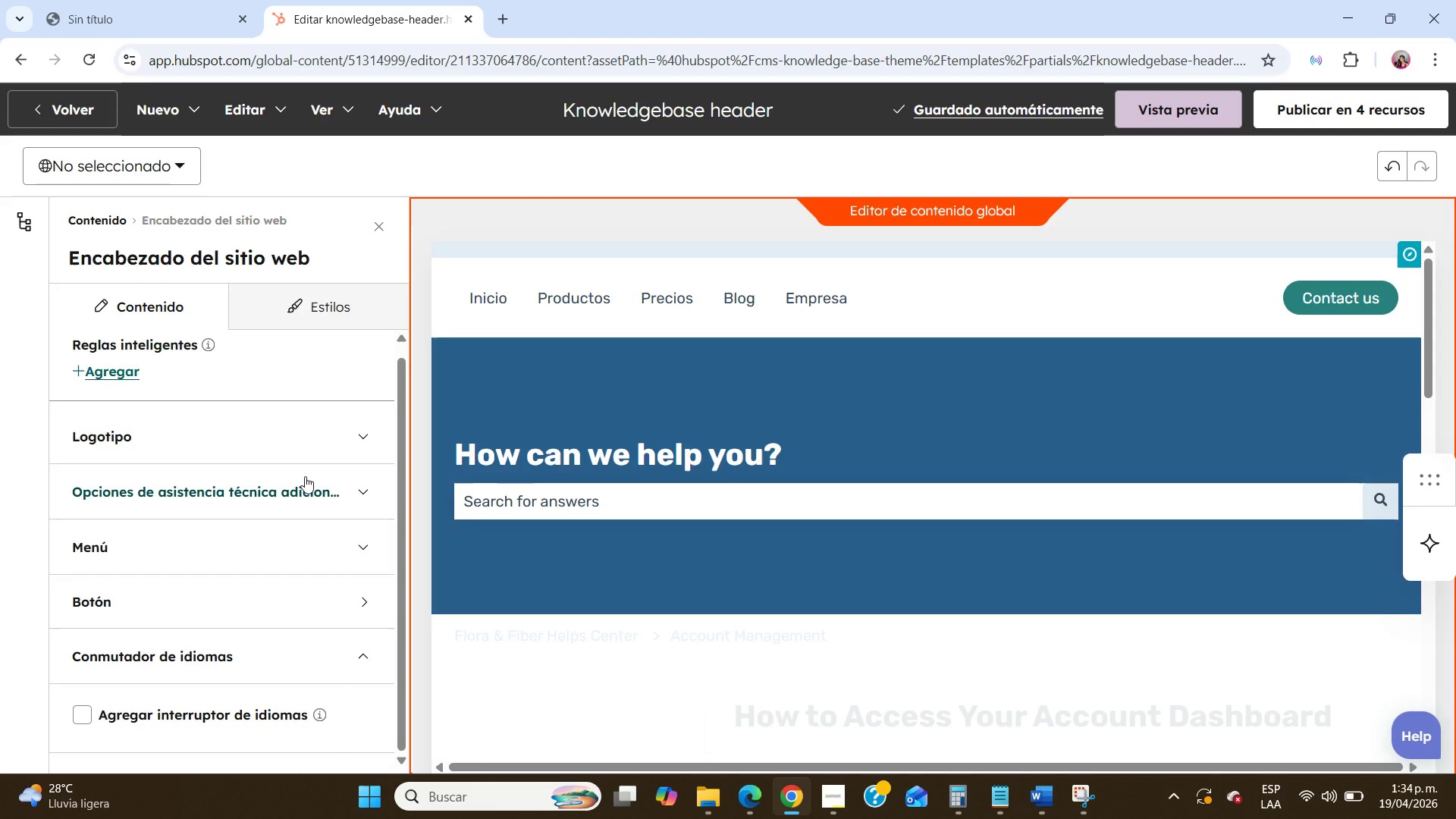 
left_click([240, 534])
 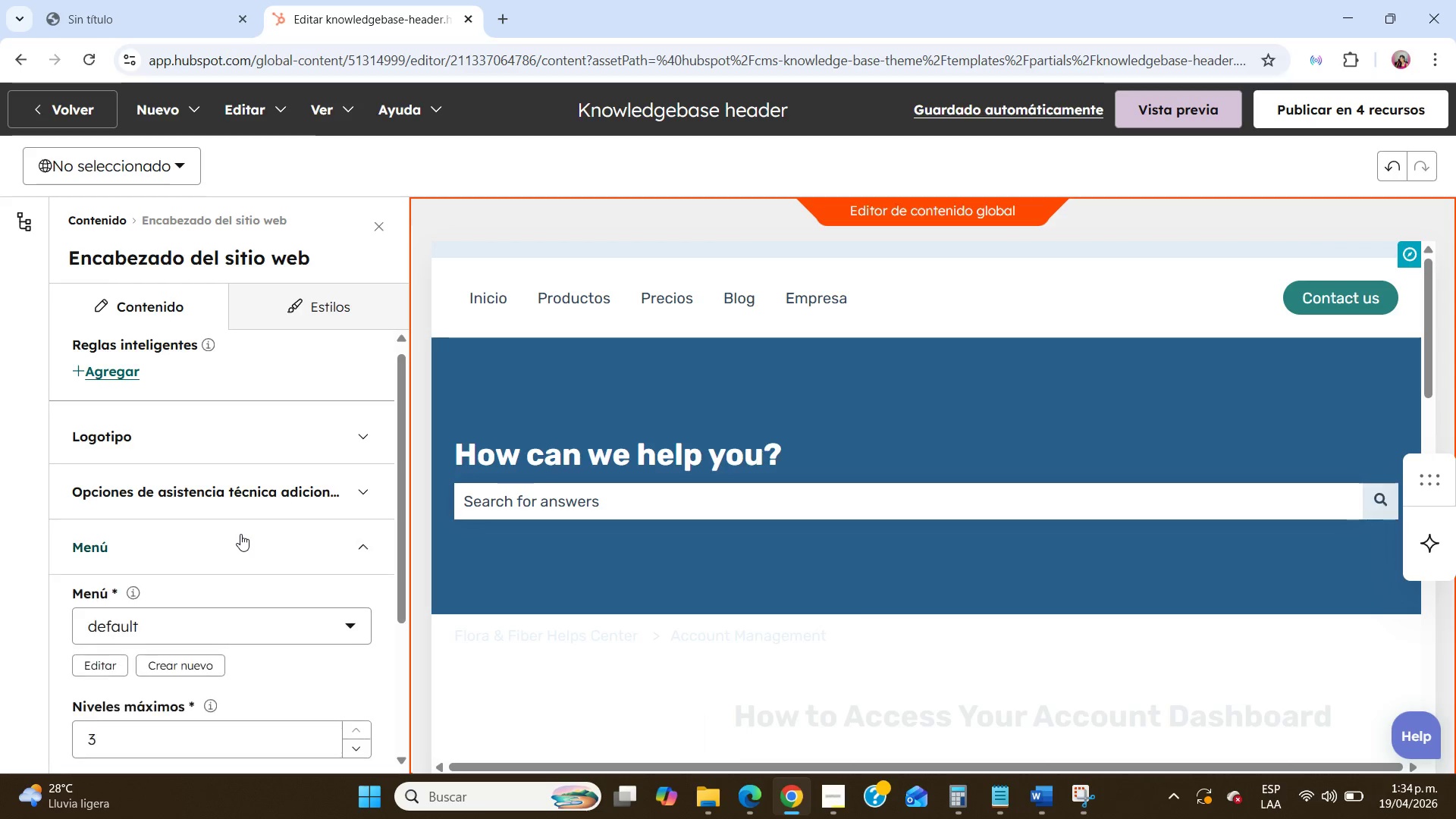 
scroll: coordinate [240, 534], scroll_direction: down, amount: 2.0
 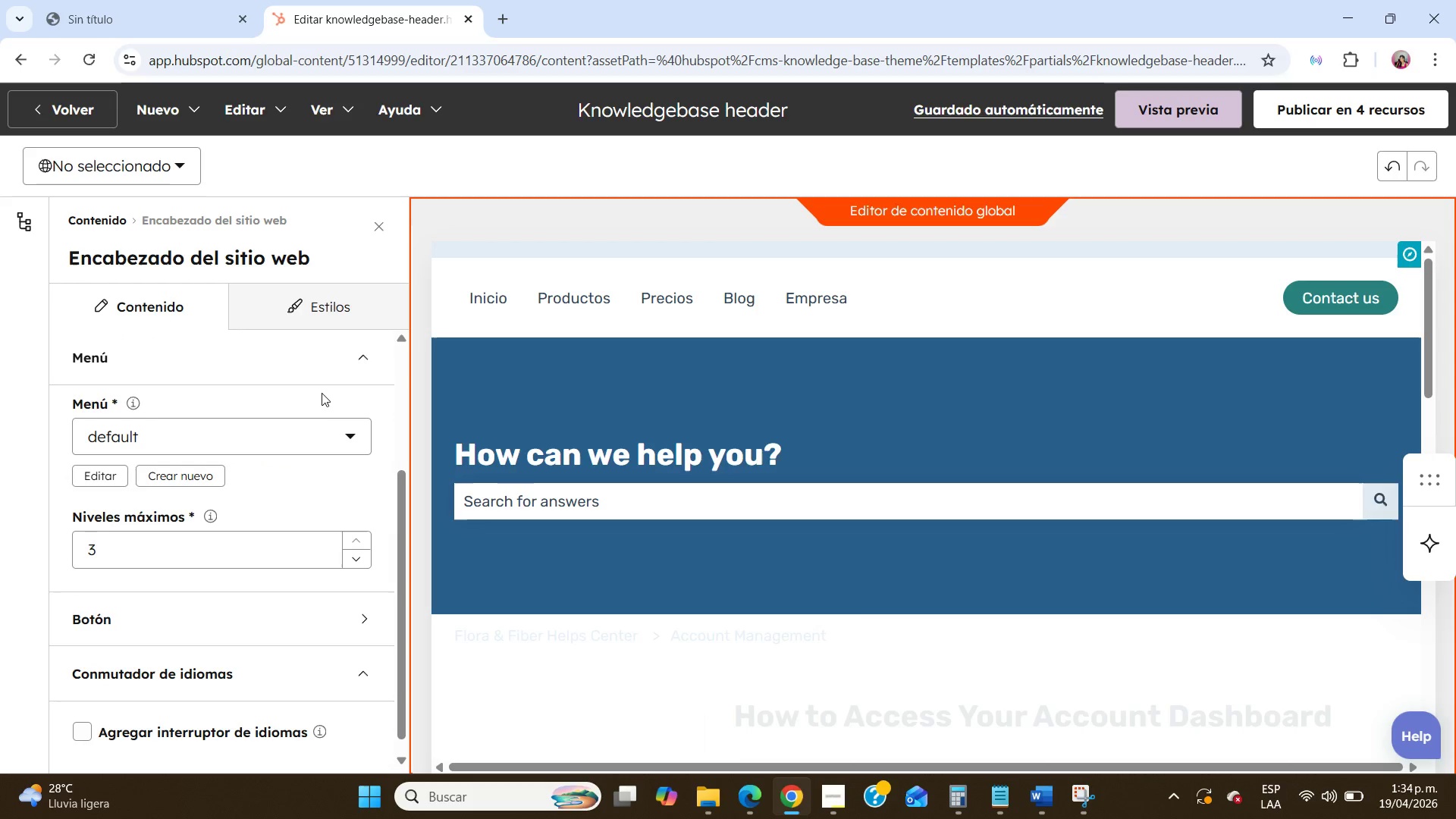 
left_click([325, 430])
 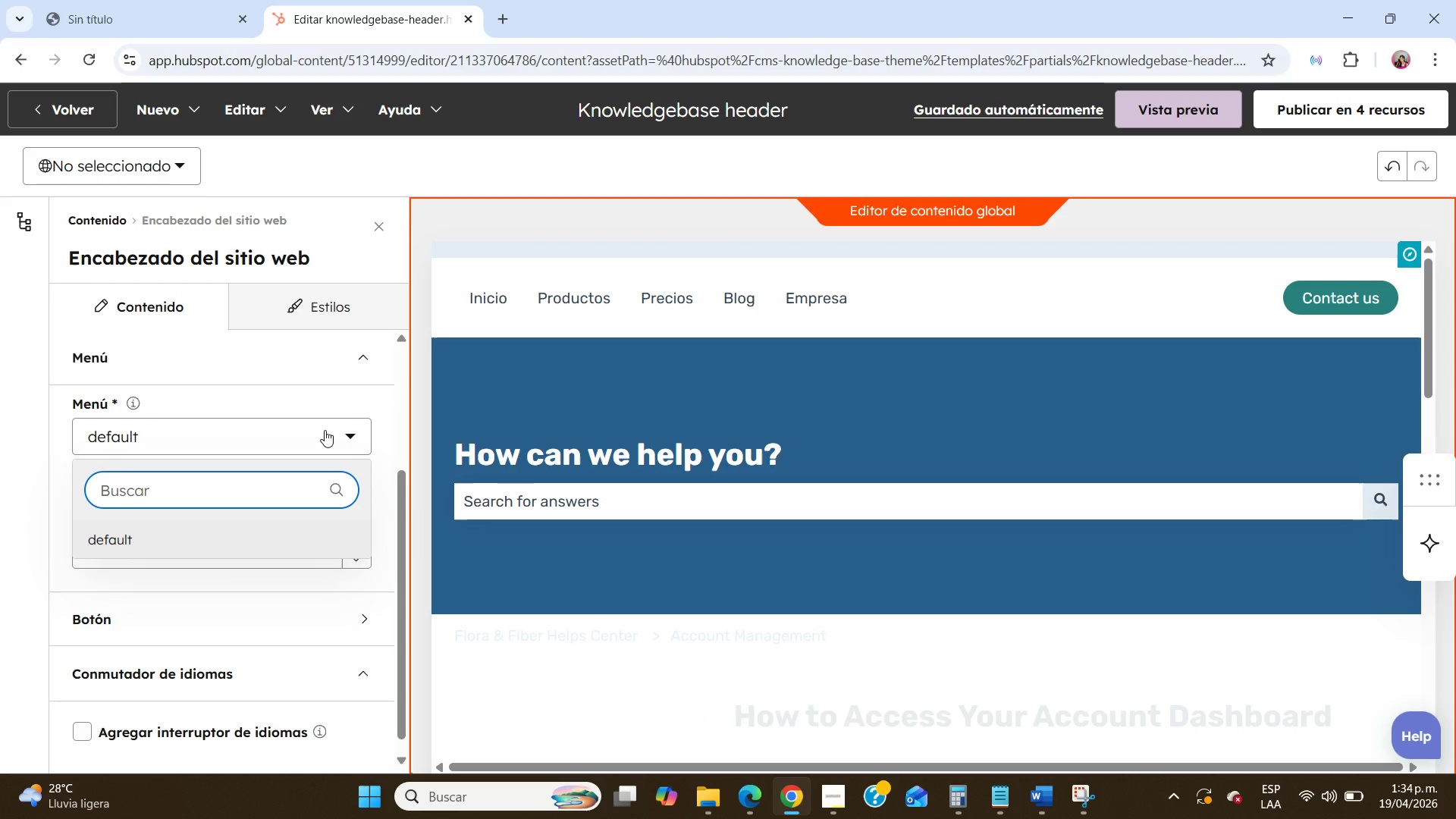 
left_click([325, 431])
 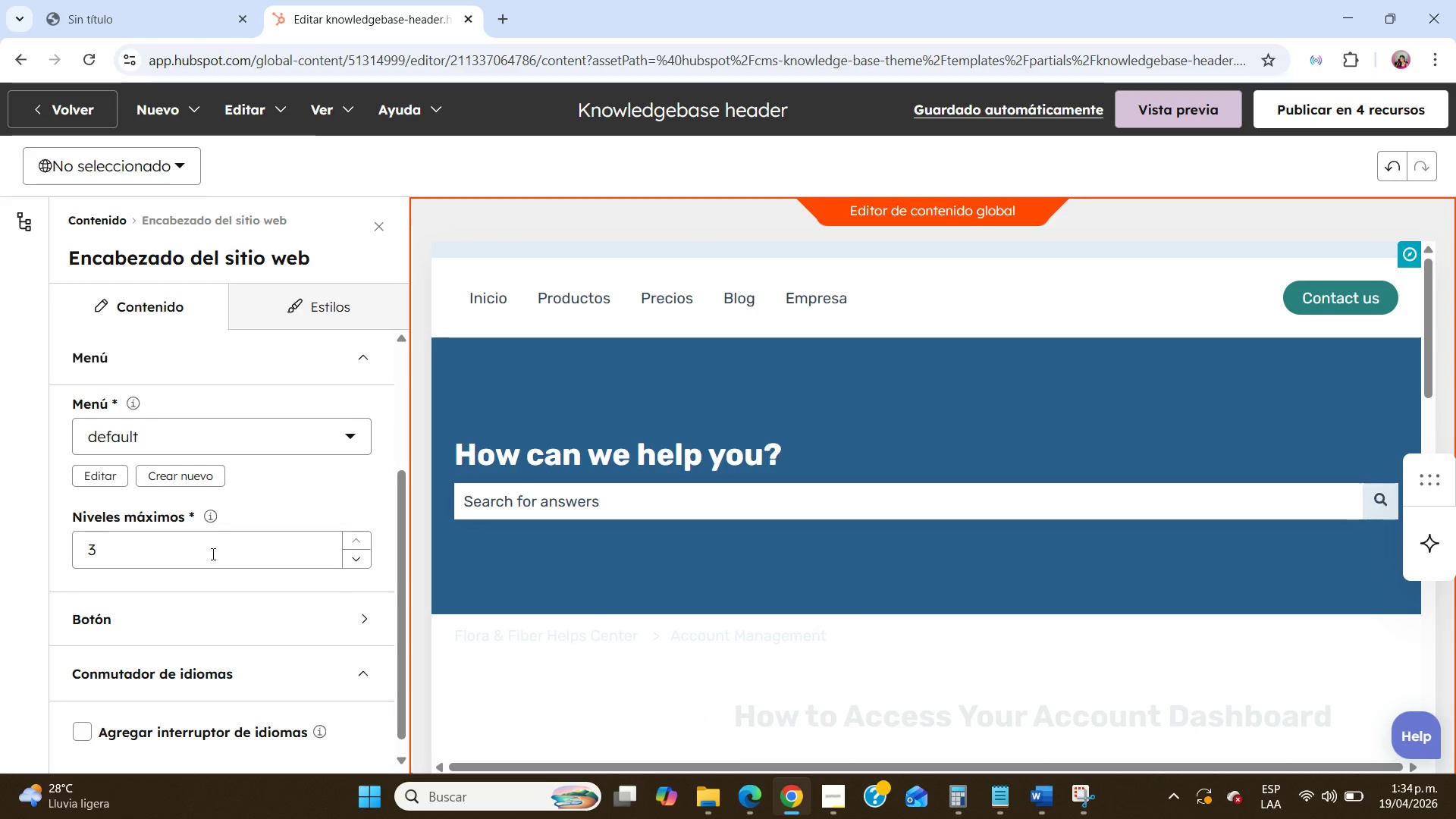 
scroll: coordinate [212, 554], scroll_direction: up, amount: 7.0
 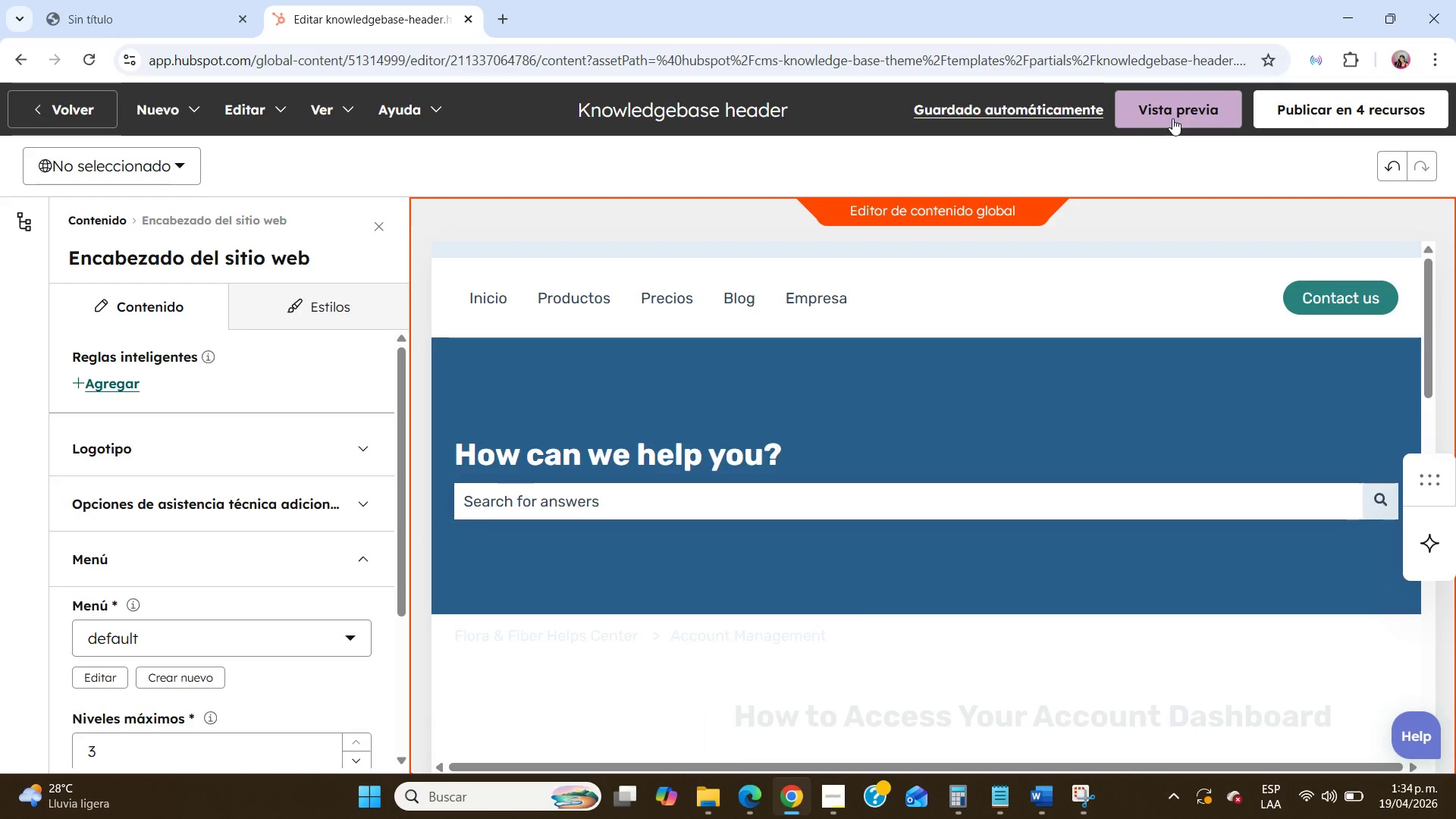 
left_click([67, 118])
 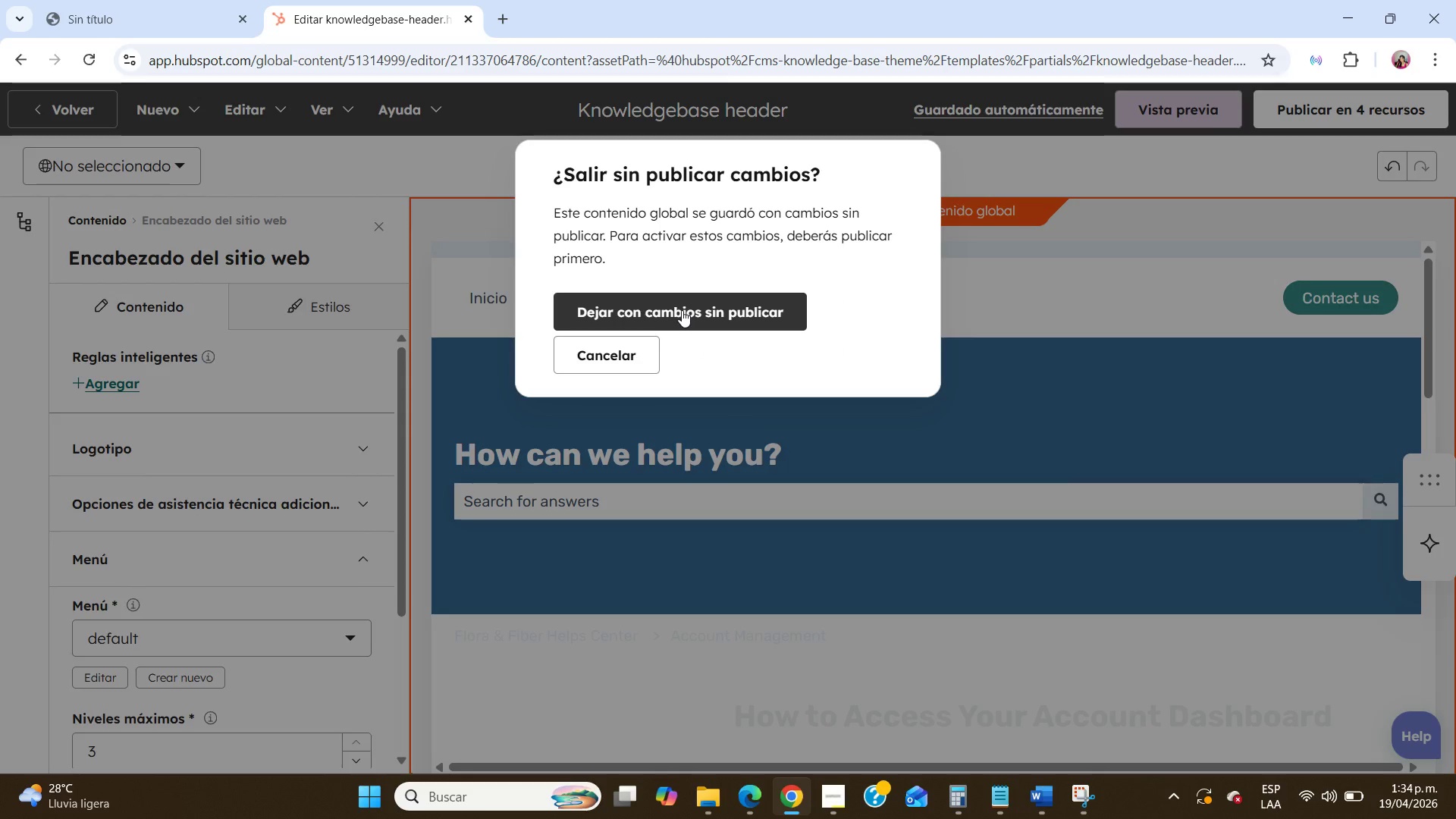 
left_click([640, 356])
 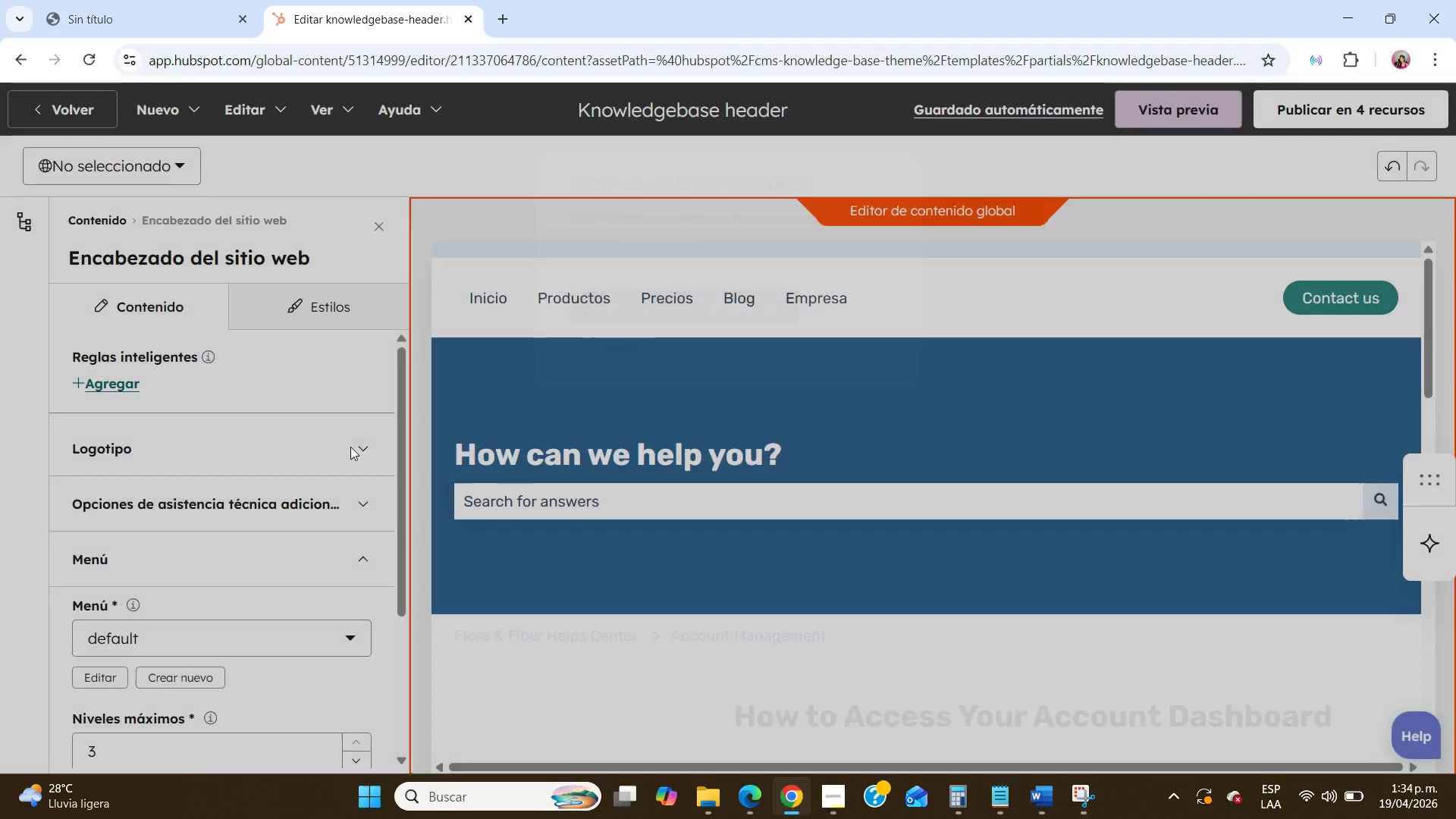 
scroll: coordinate [306, 460], scroll_direction: up, amount: 6.0
 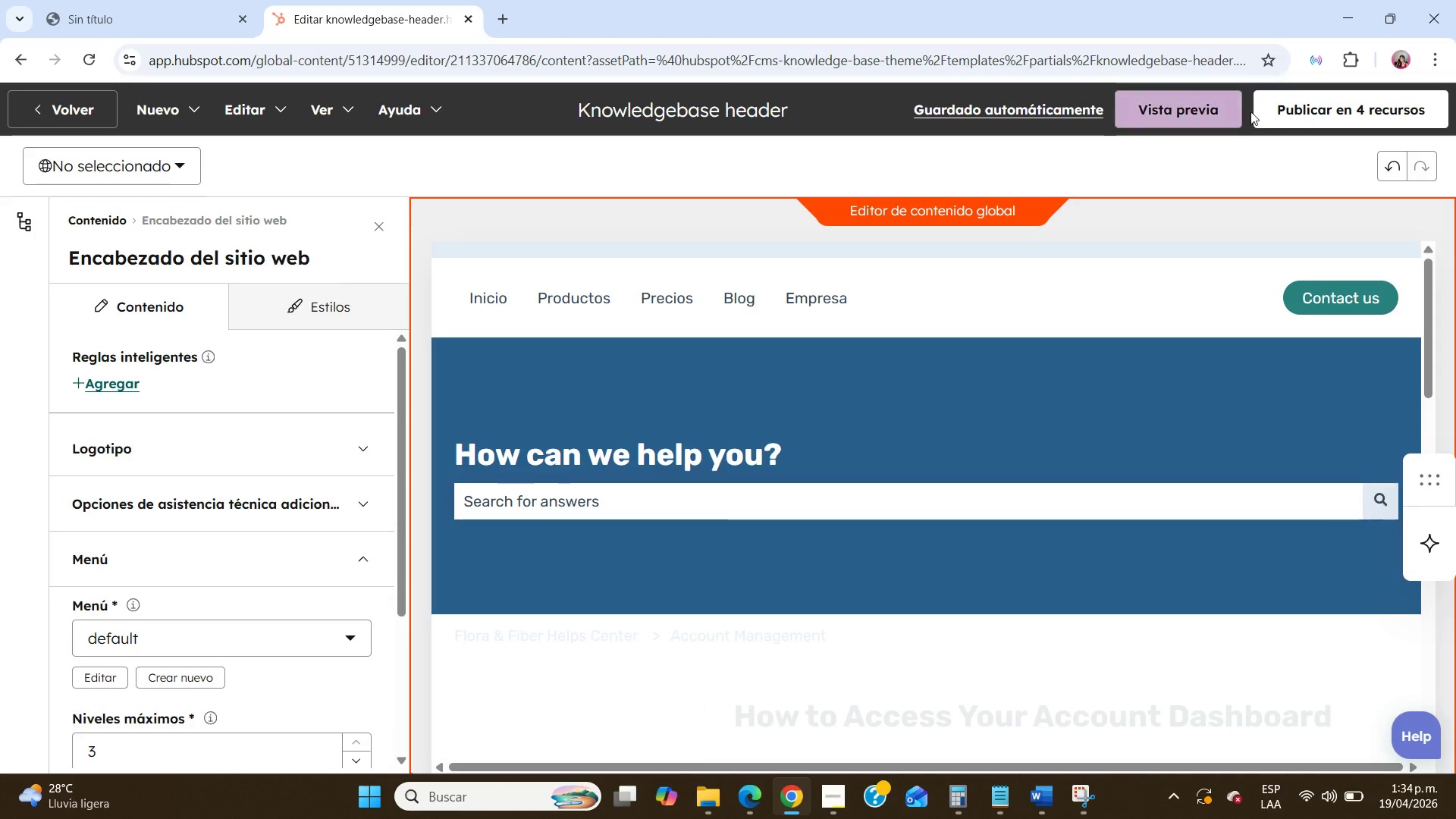 
left_click([1270, 111])
 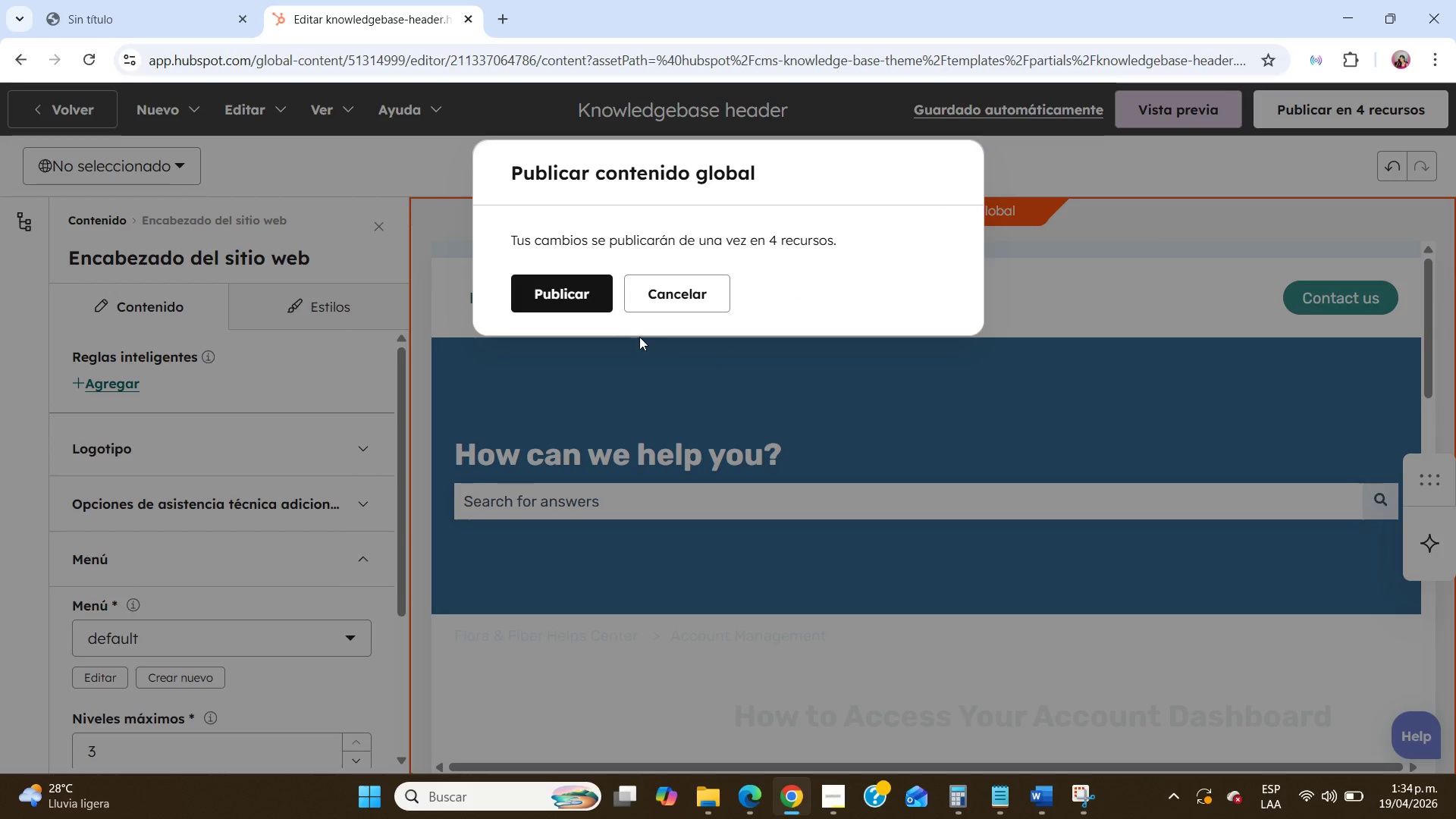 
left_click([673, 290])
 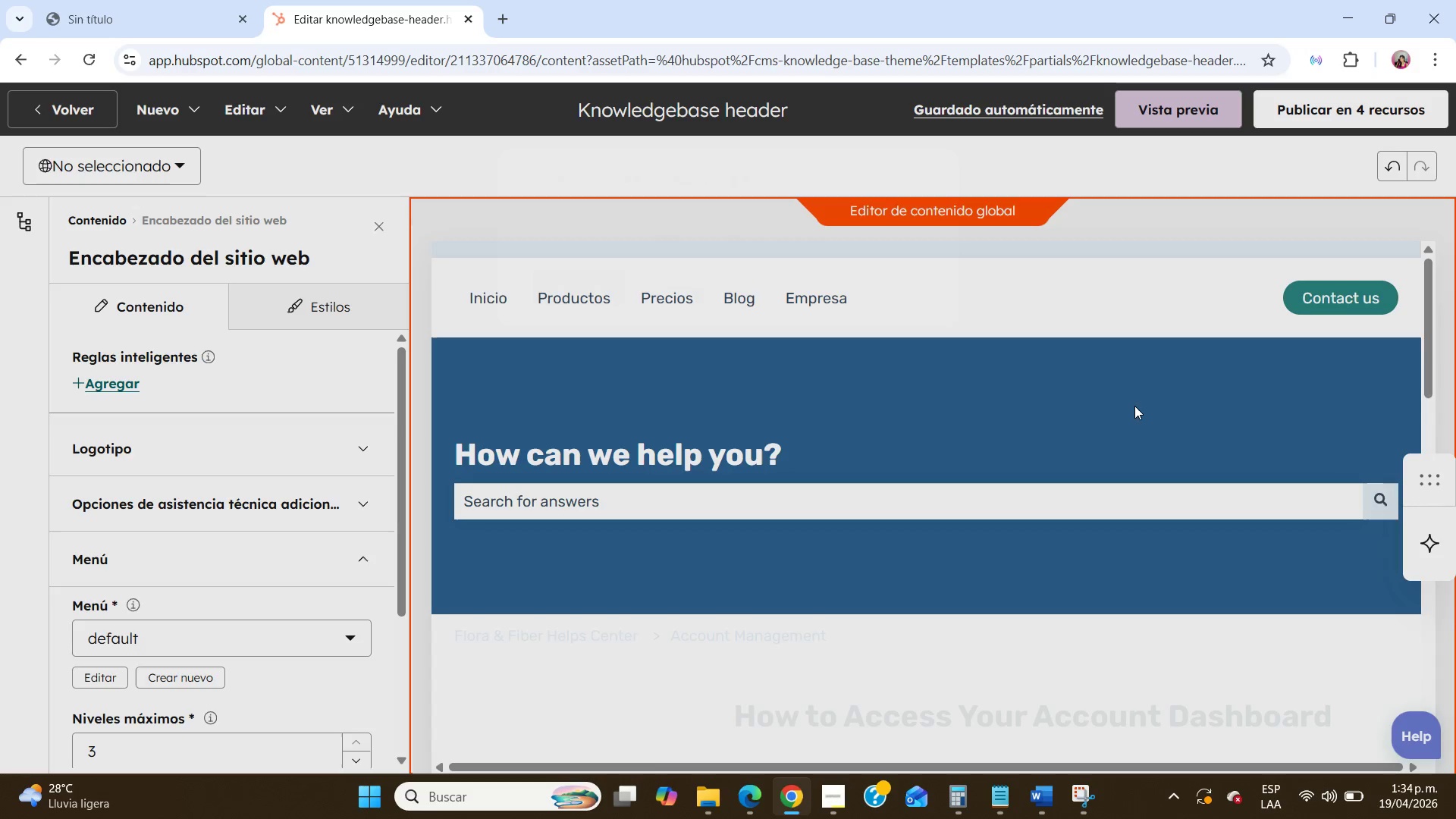 
scroll: coordinate [1134, 406], scroll_direction: down, amount: 12.0
 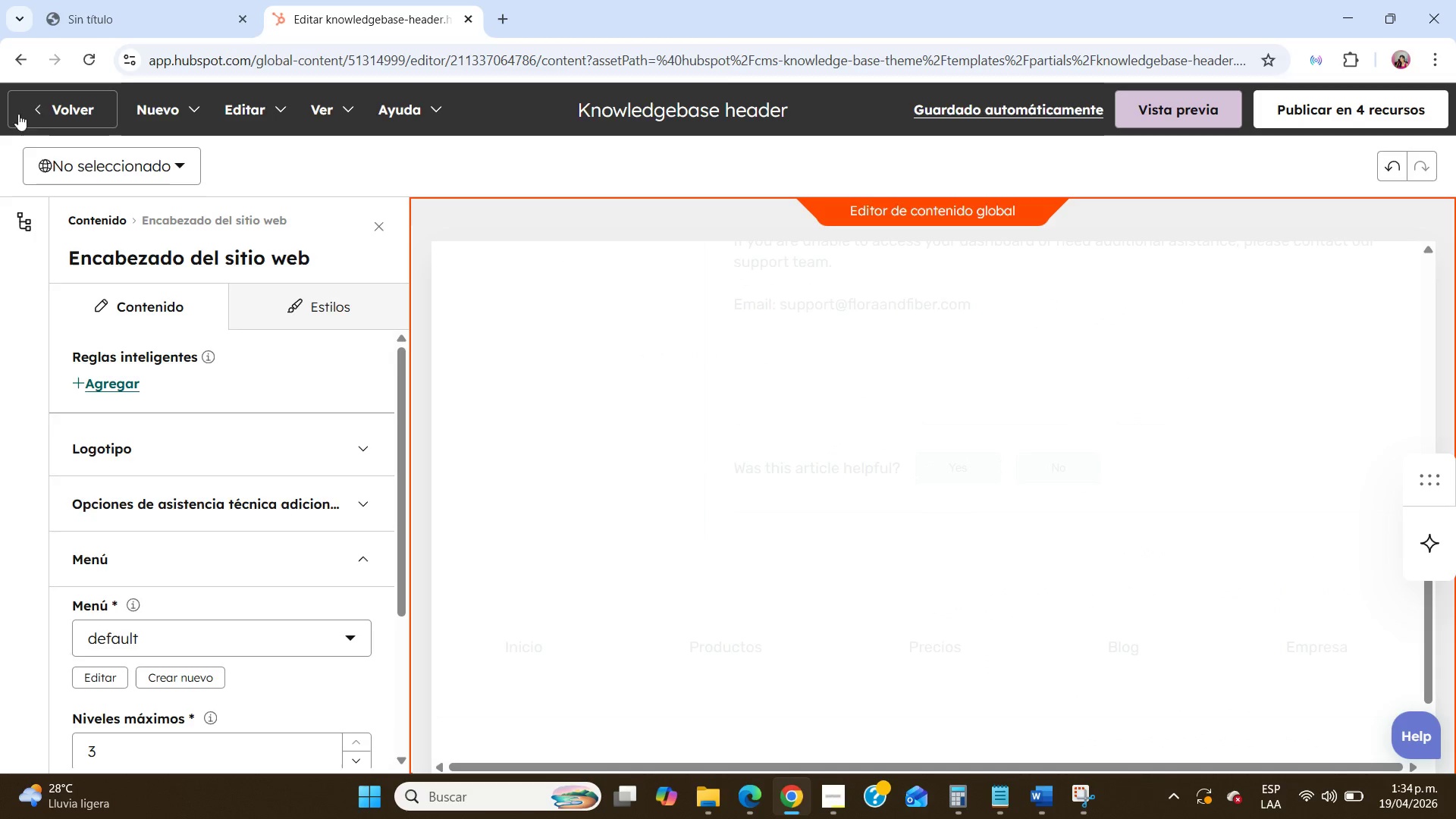 
left_click([66, 104])
 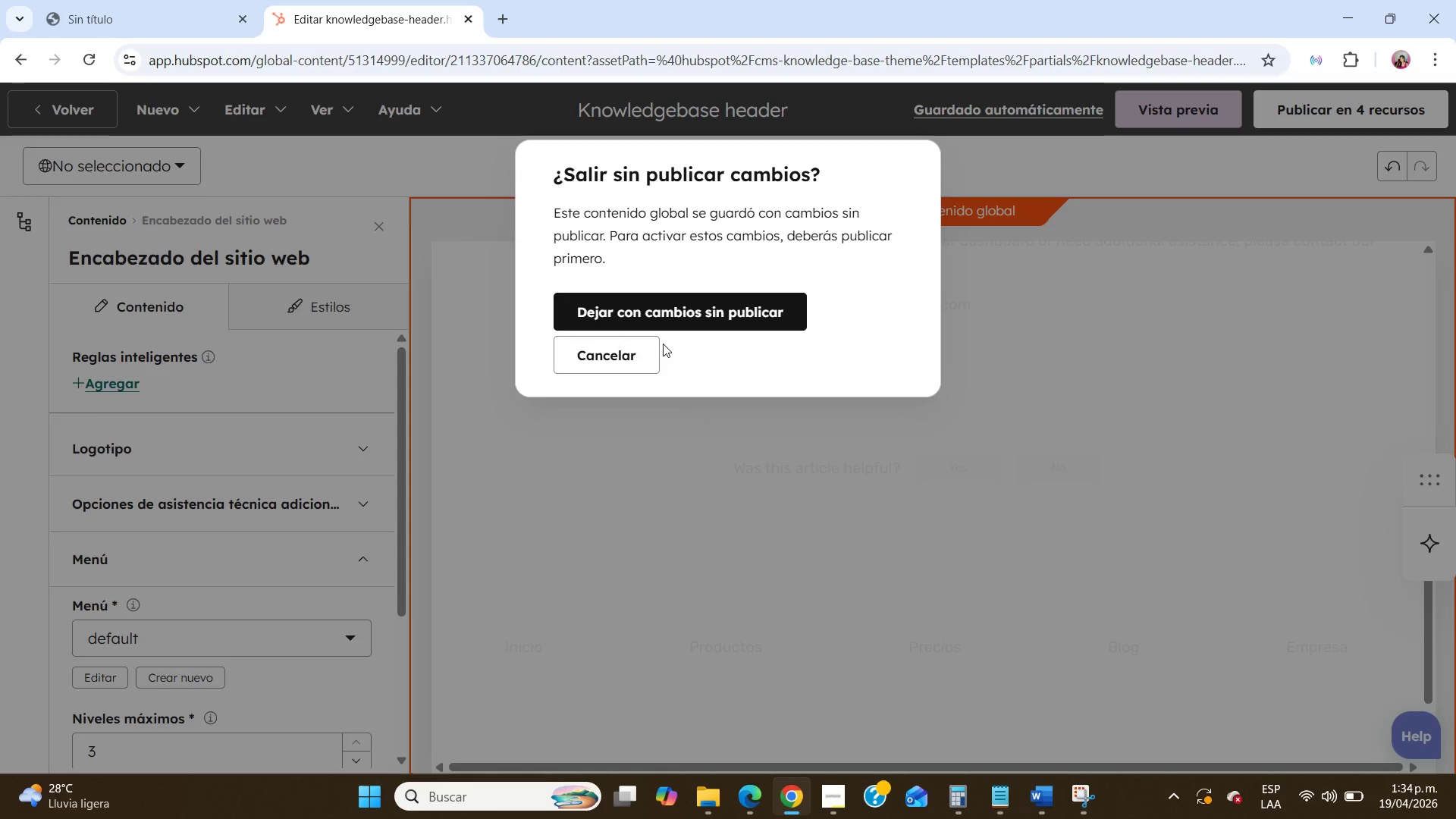 
left_click([662, 307])
 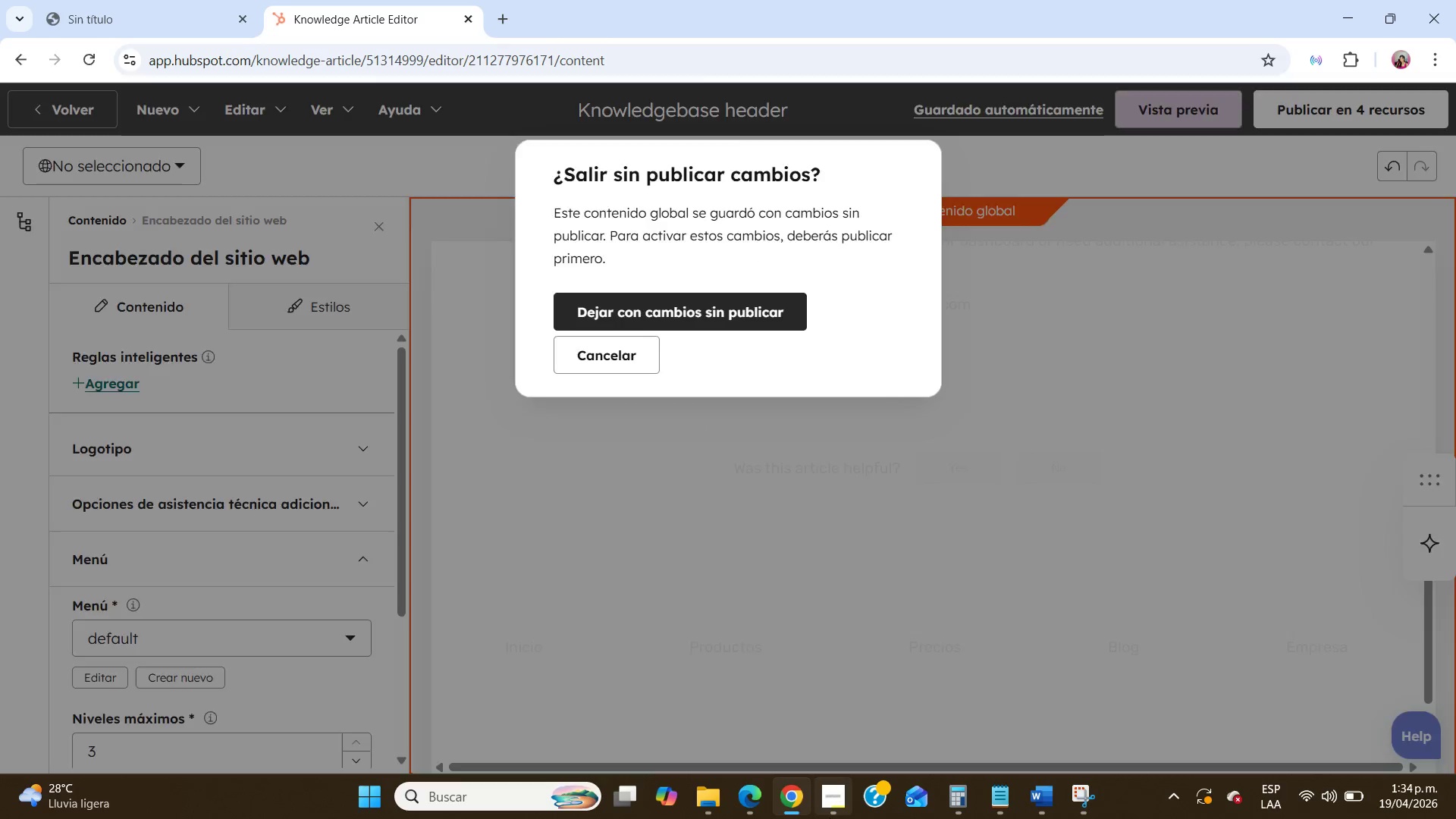 
left_click([843, 810])